 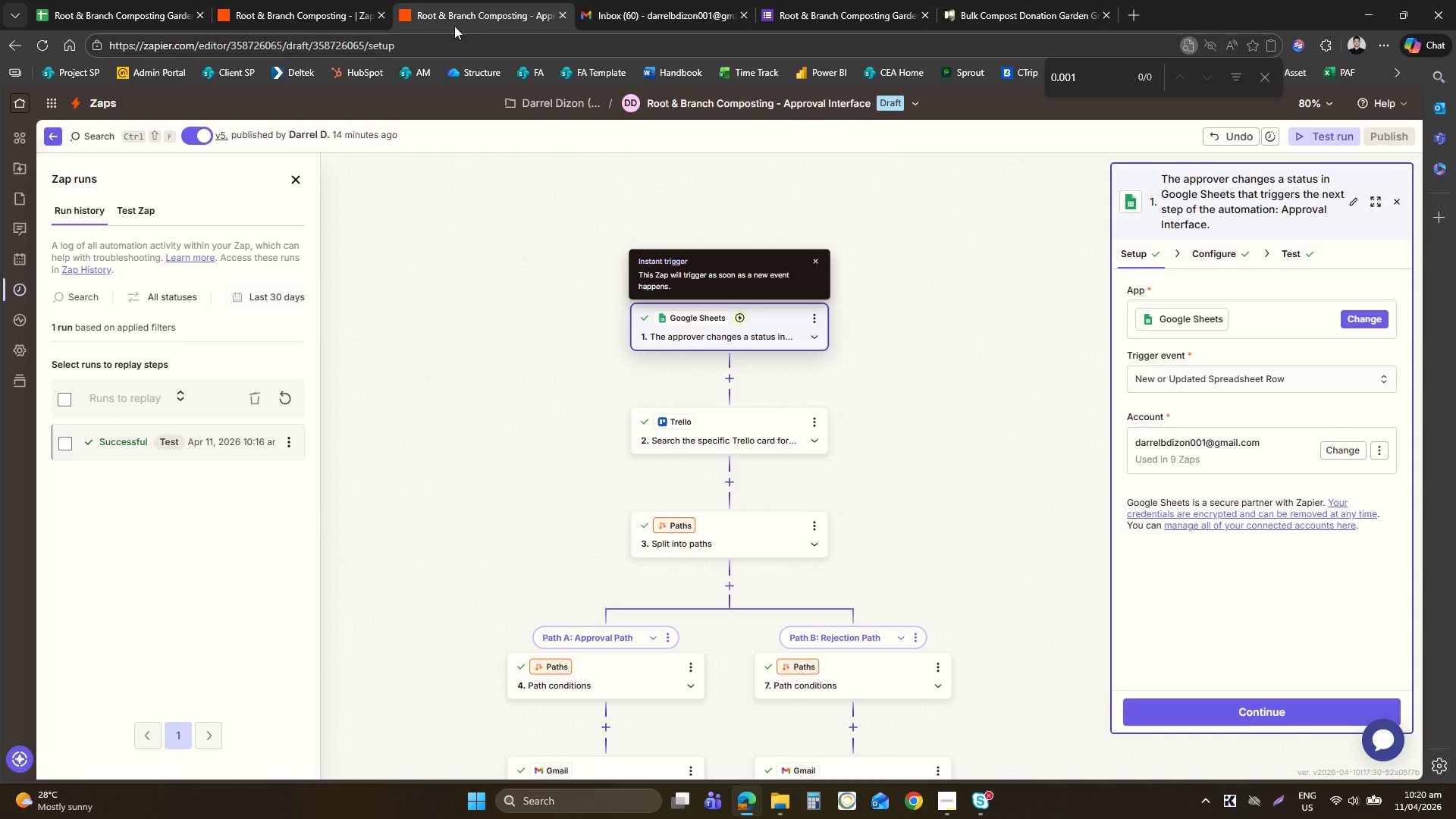 
left_click([142, 205])
 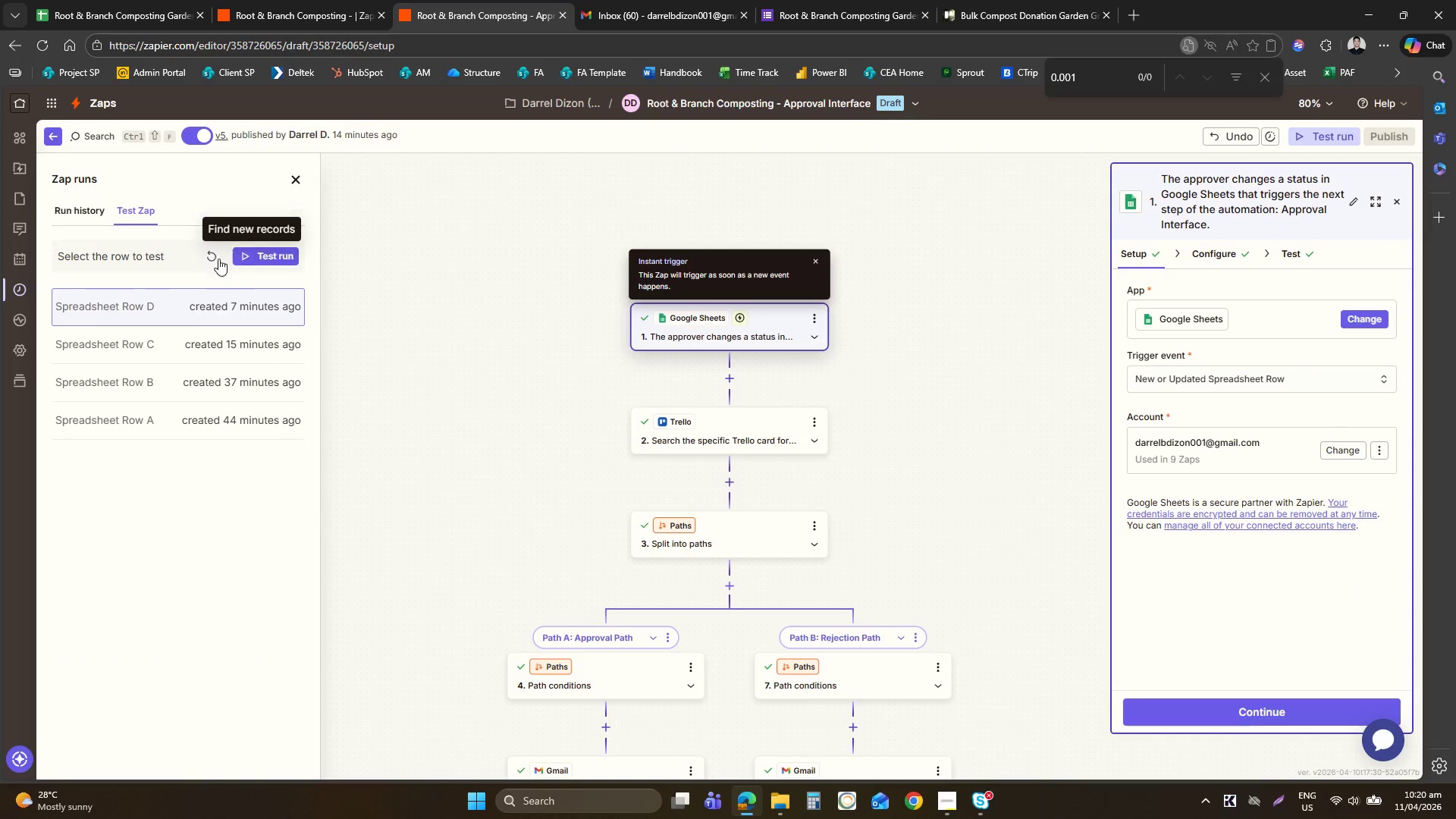 
left_click([212, 257])
 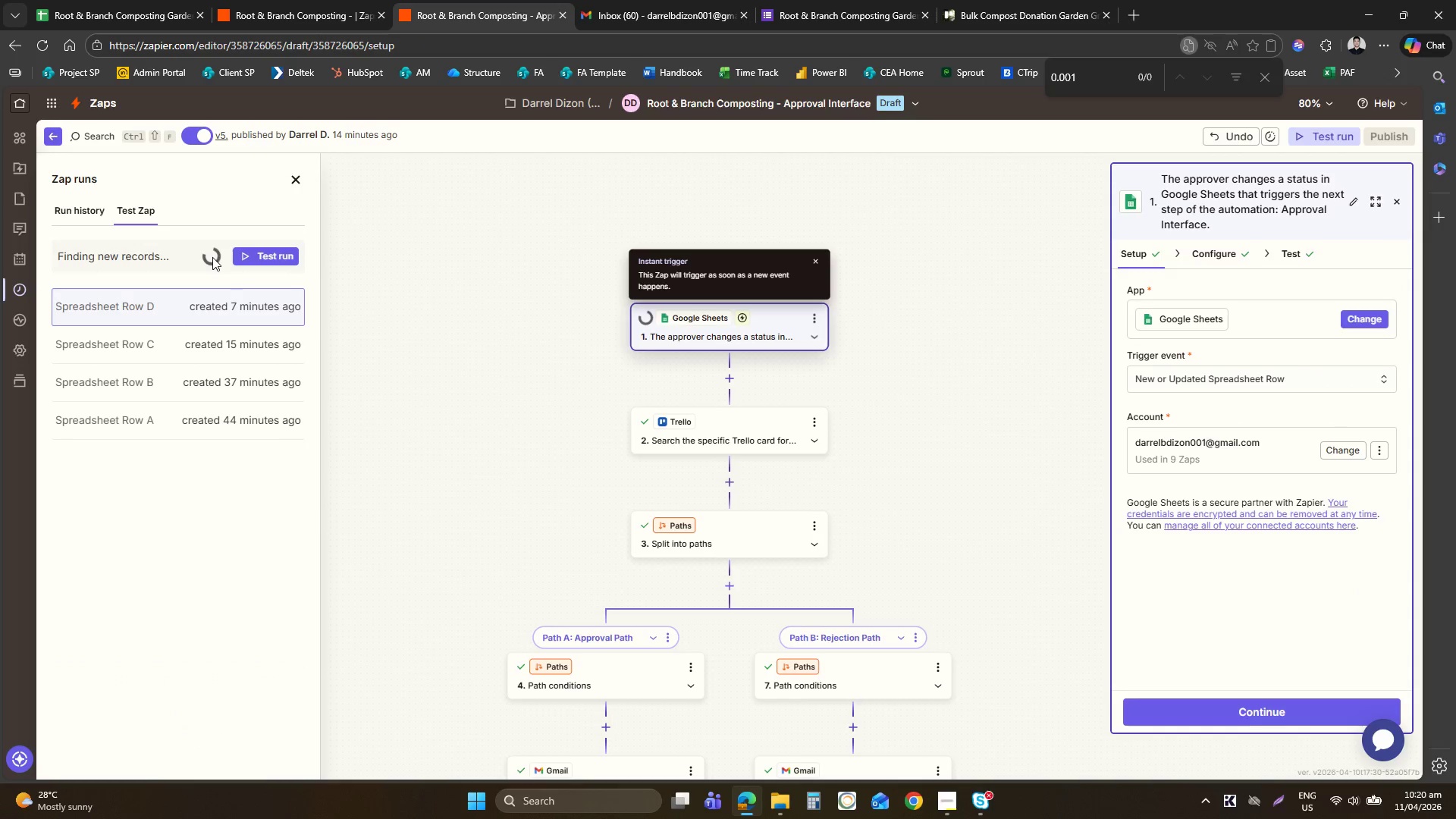 
mouse_move([234, 309])
 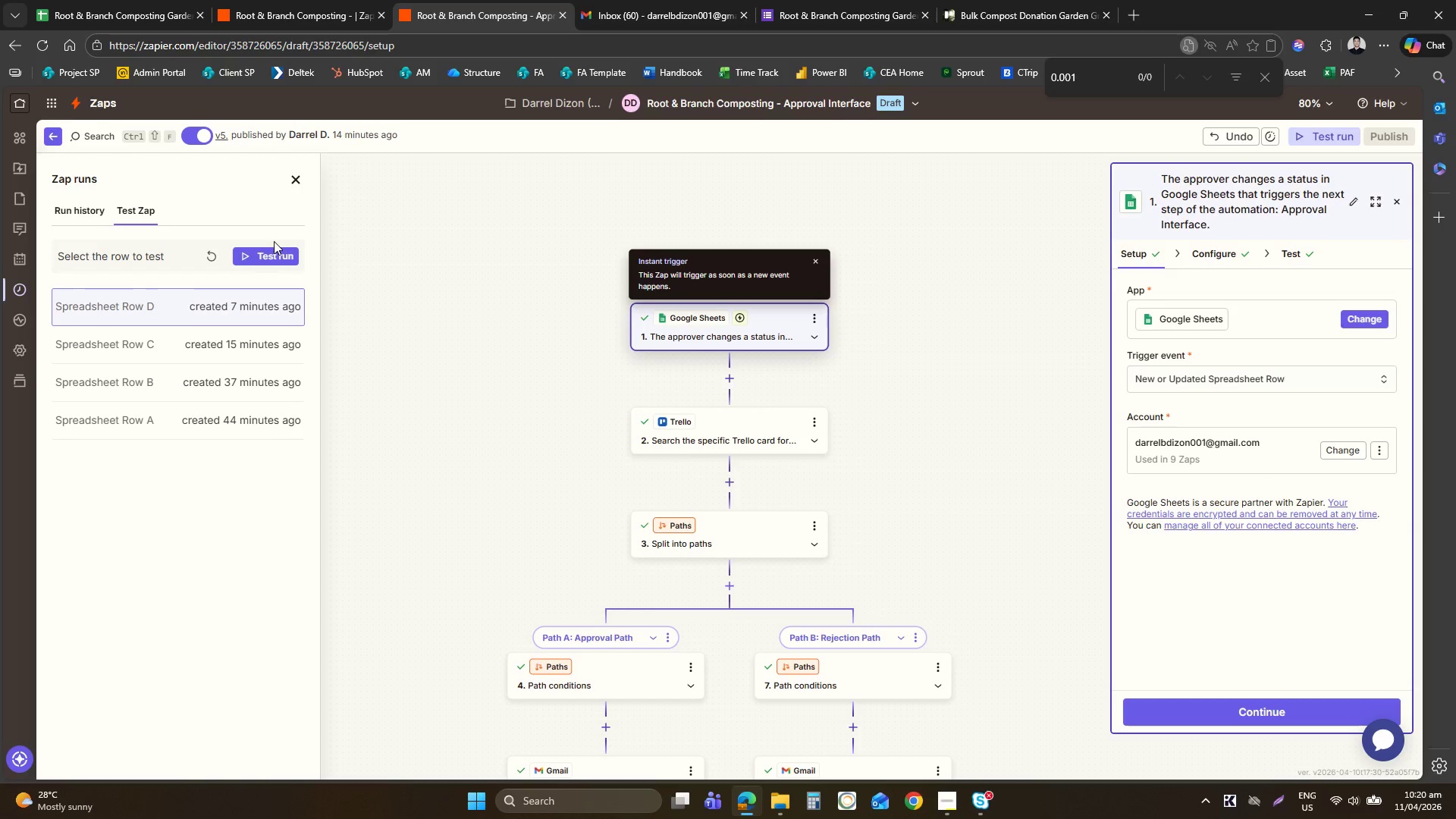 
mouse_move([169, 16])
 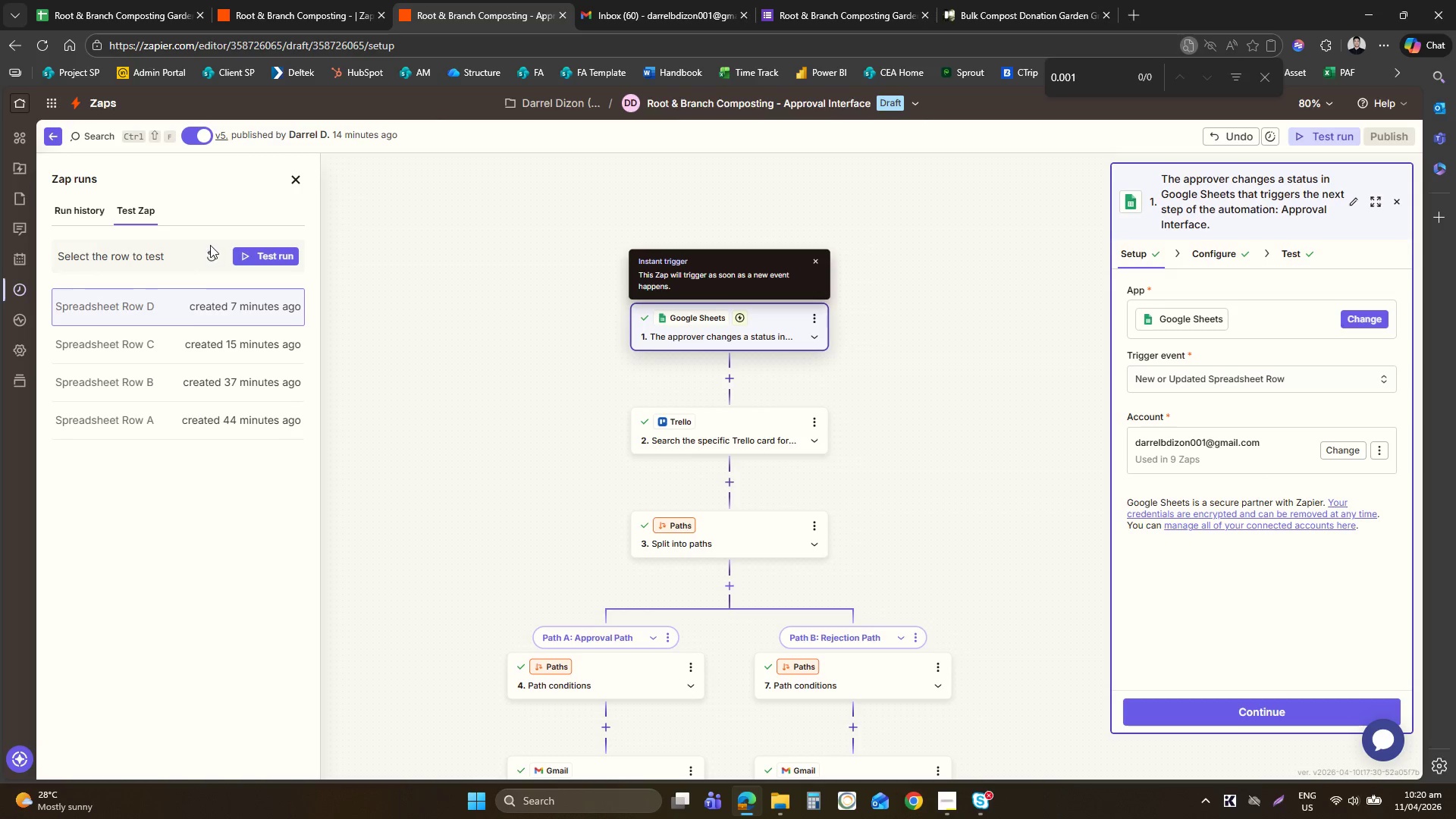 
left_click([210, 244])
 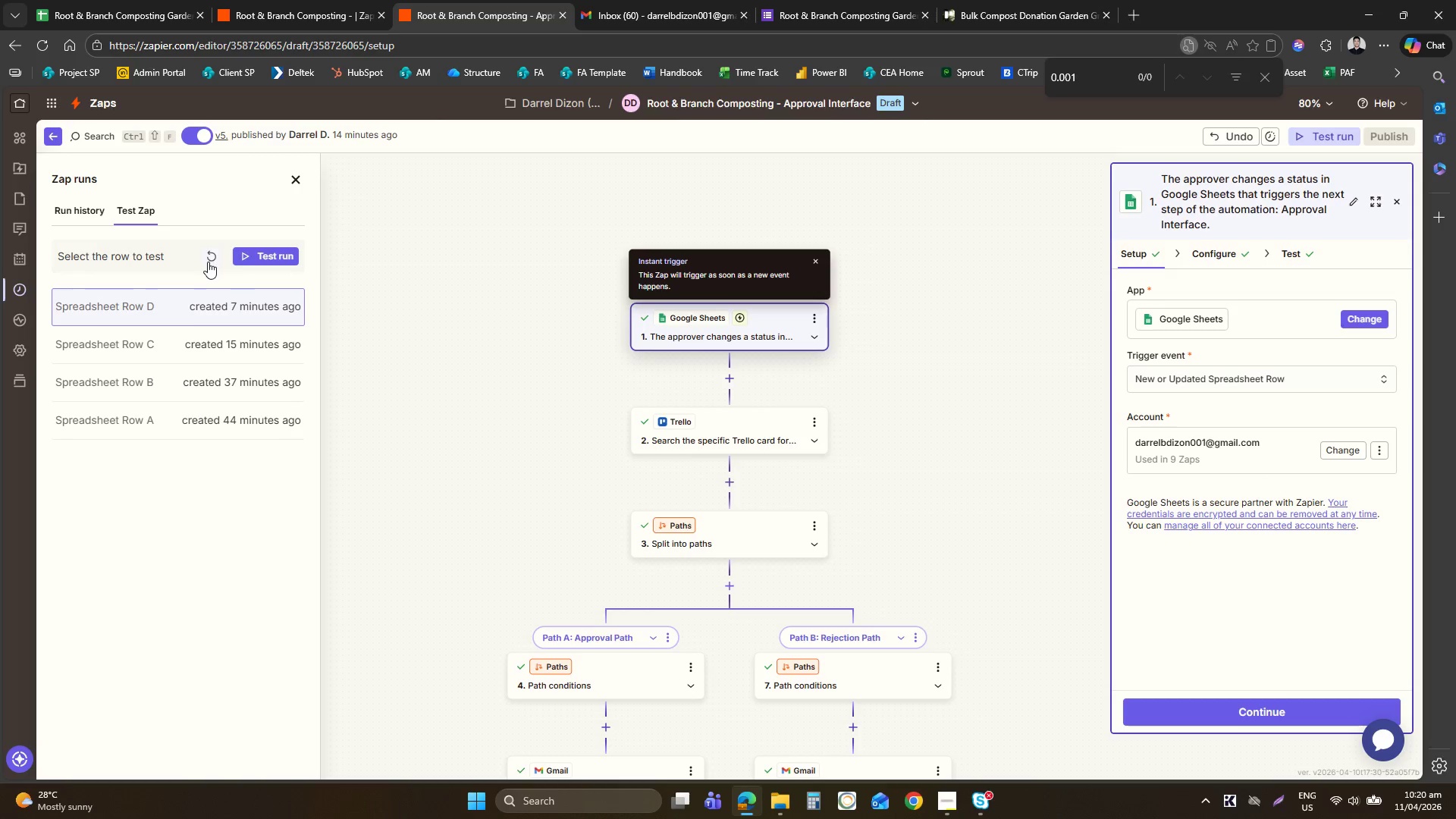 
left_click([208, 262])
 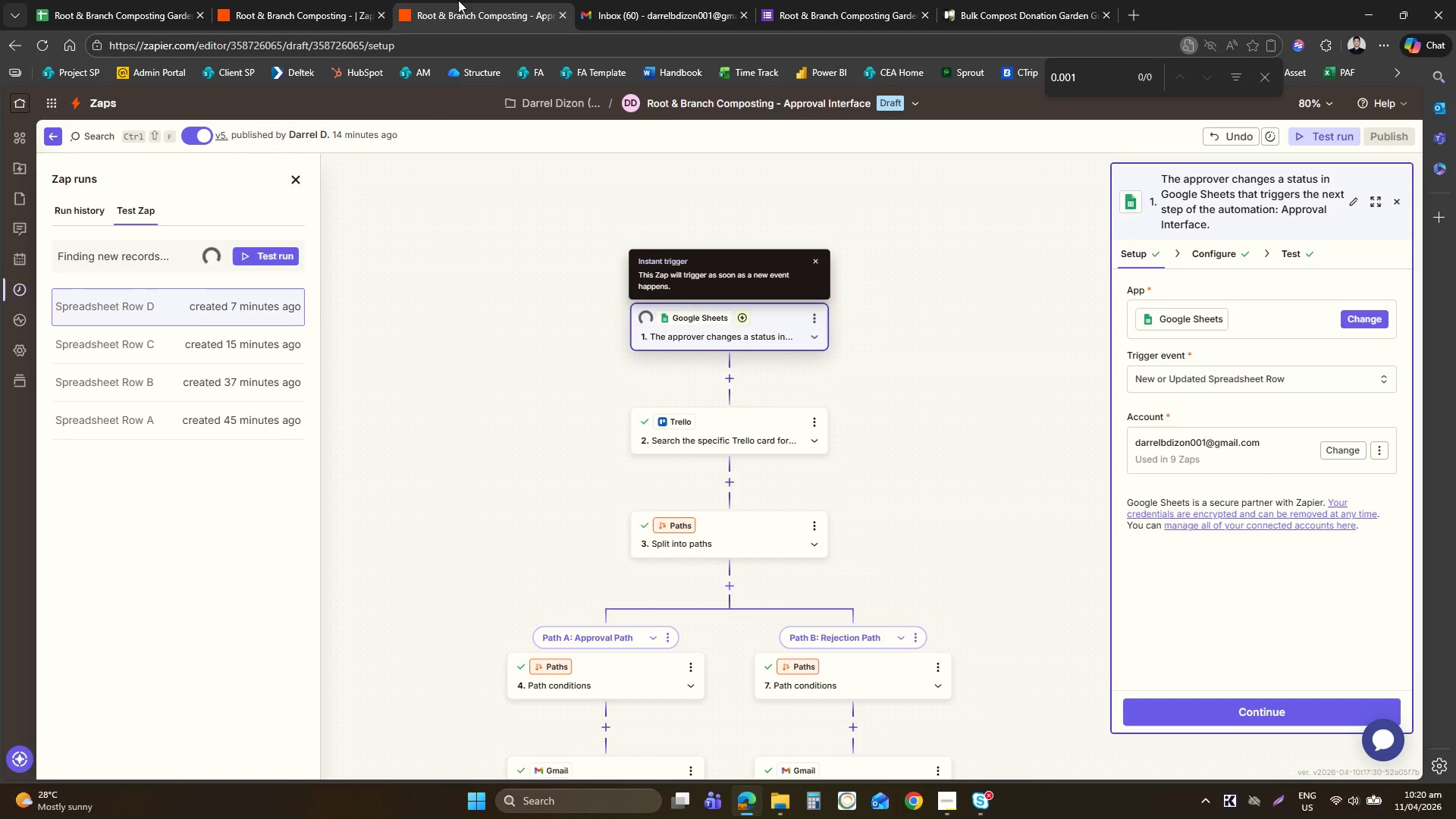 
left_click([102, 0])
 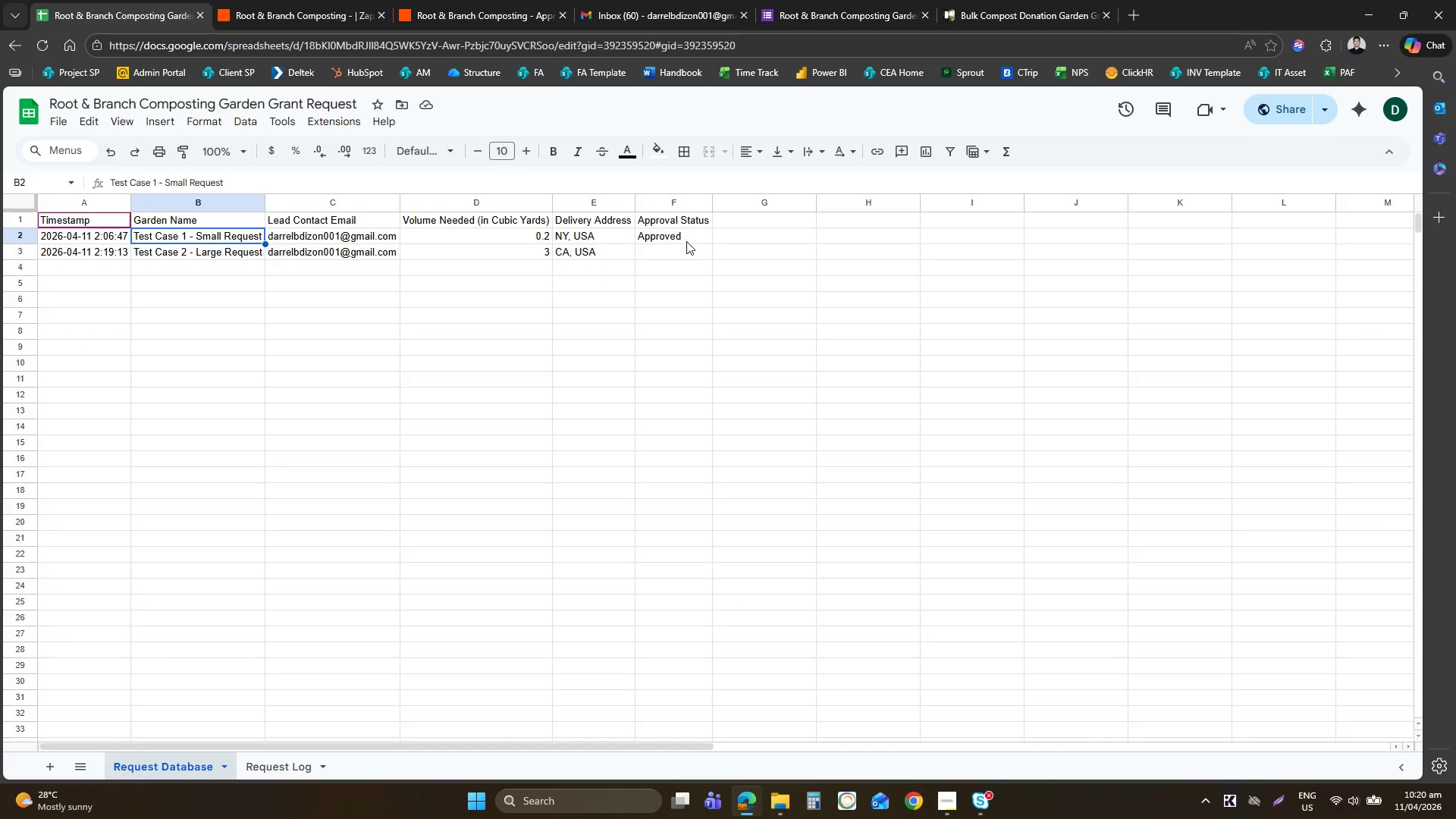 
left_click([676, 250])
 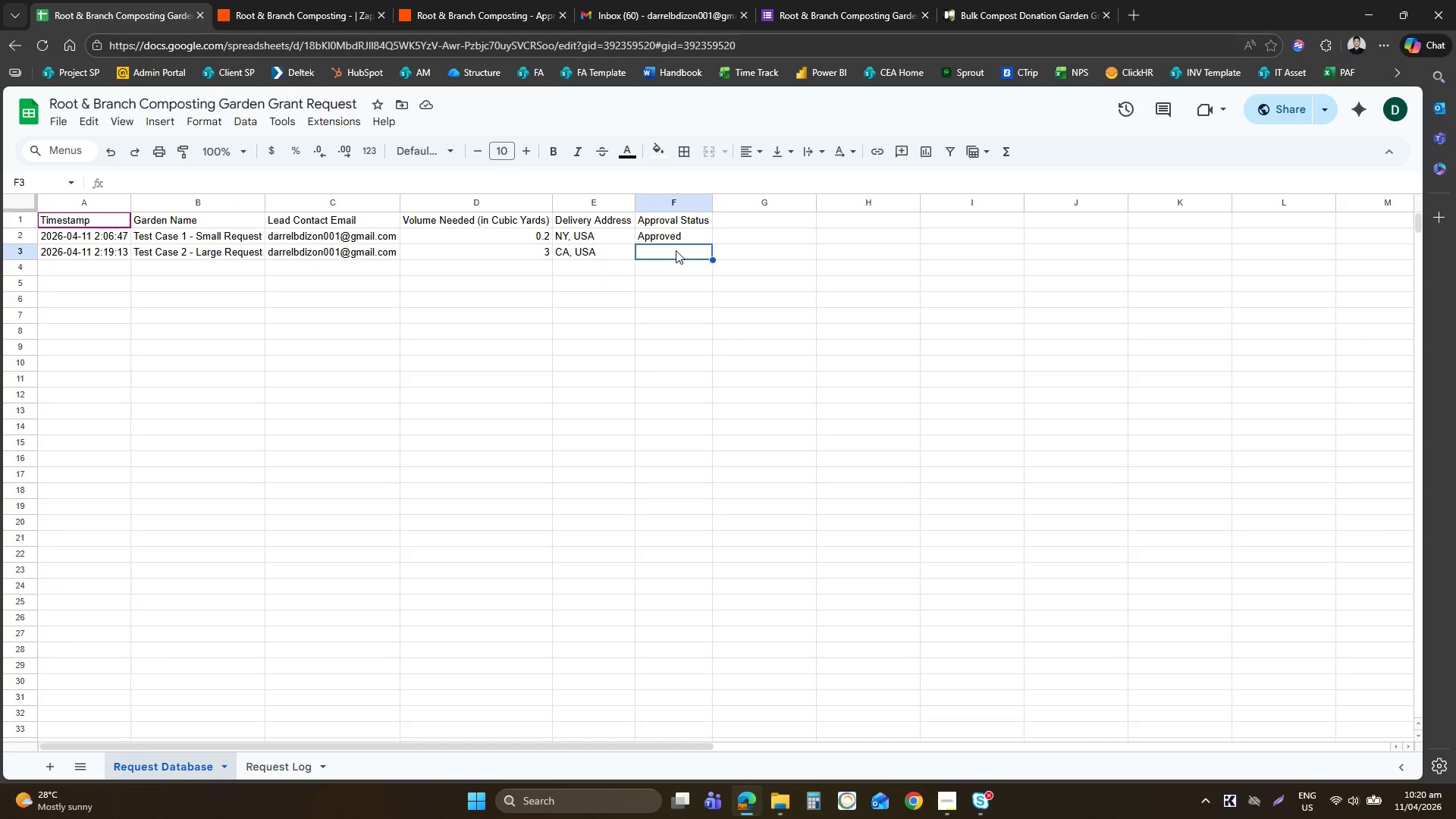 
type(Approved)
 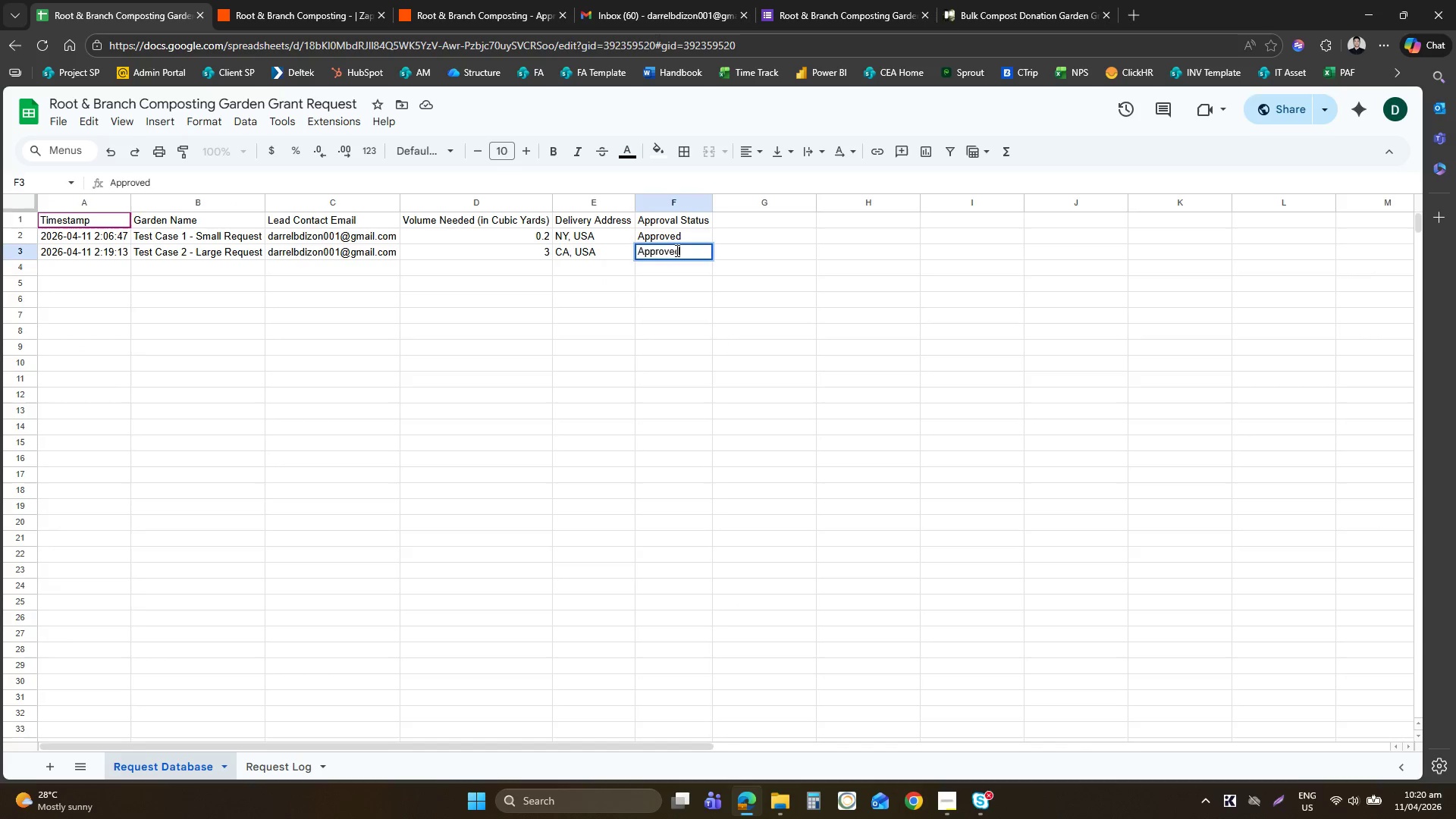 
key(Enter)
 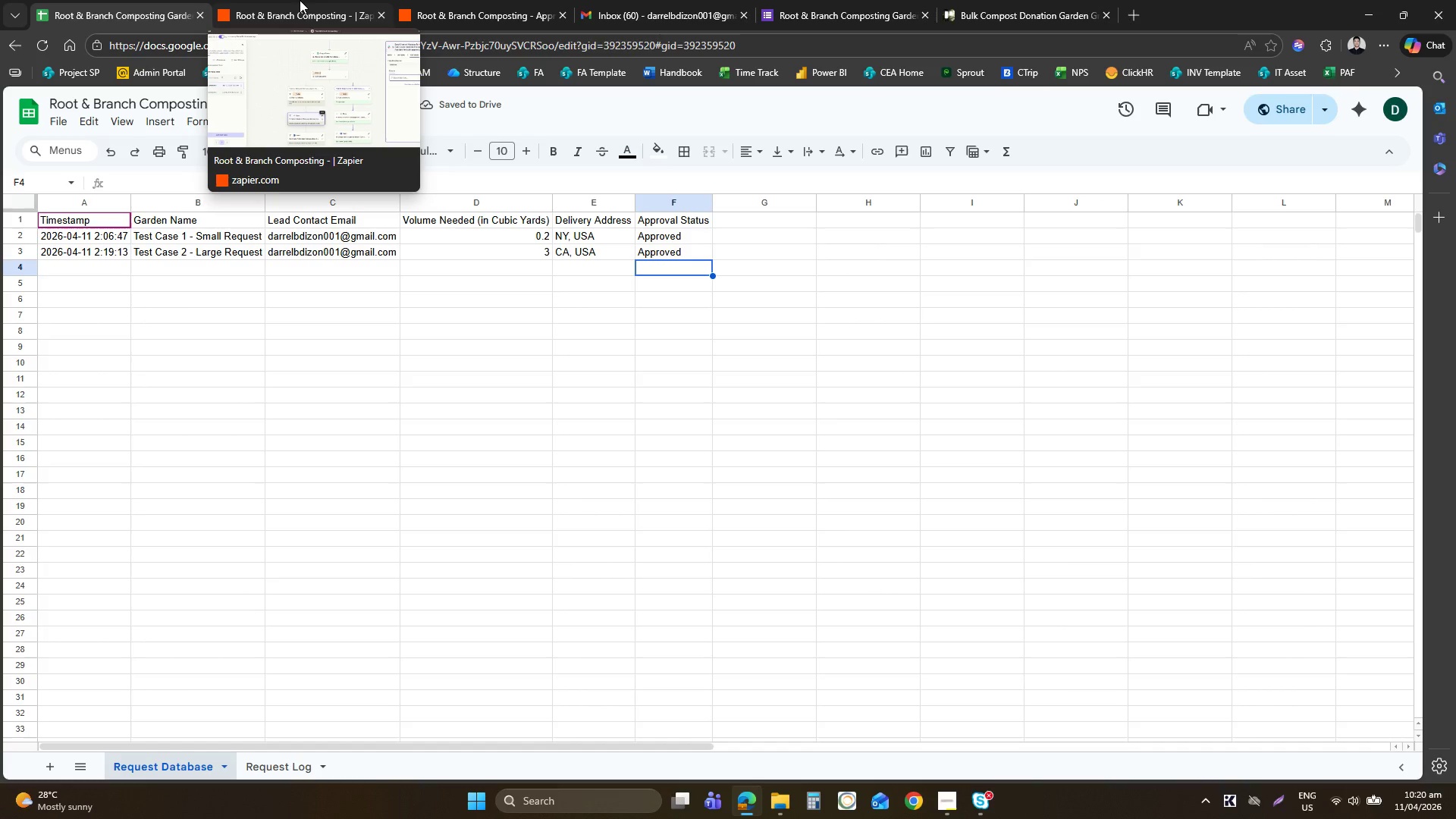 
left_click([300, 0])
 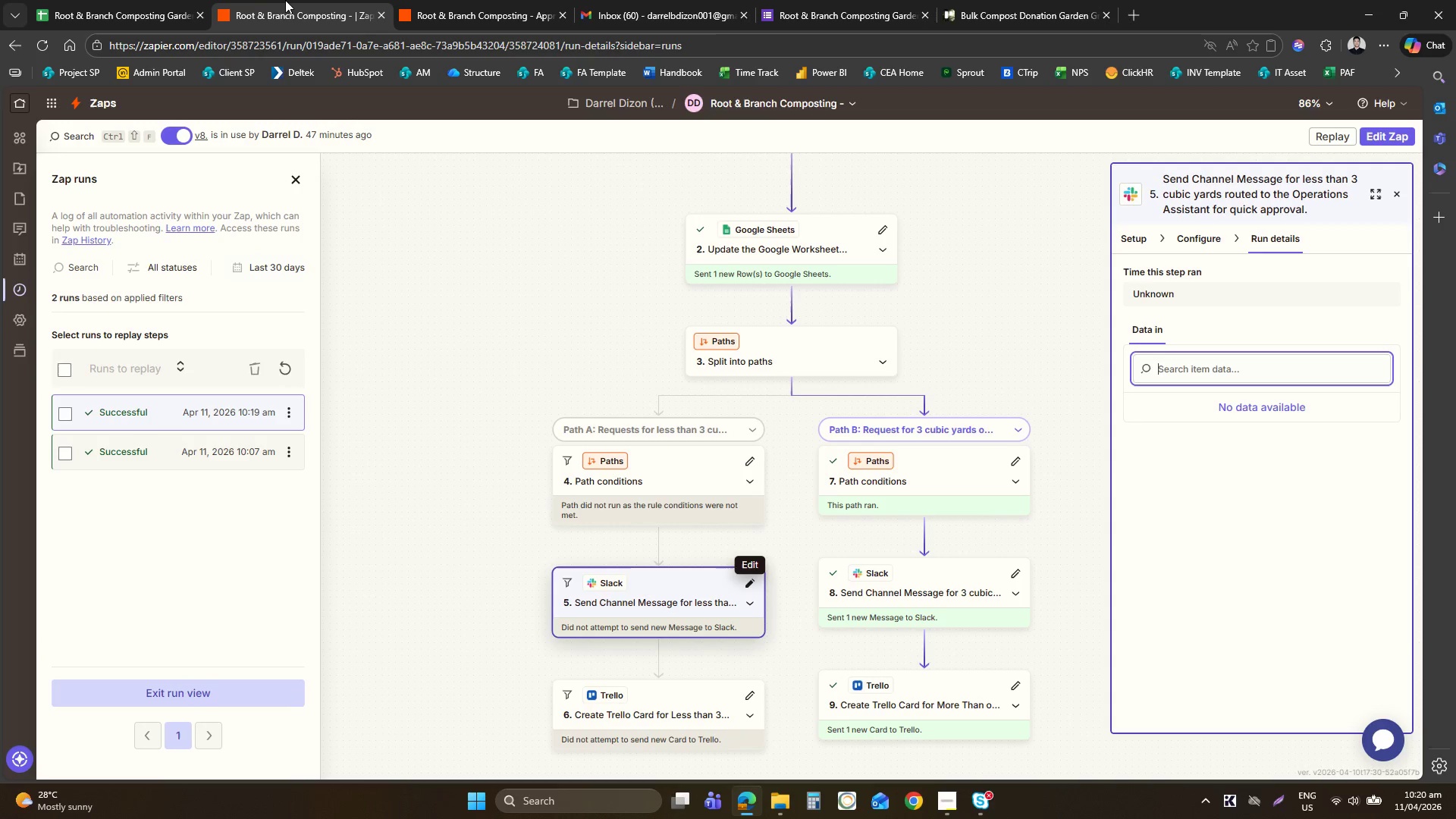 
left_click([487, 0])
 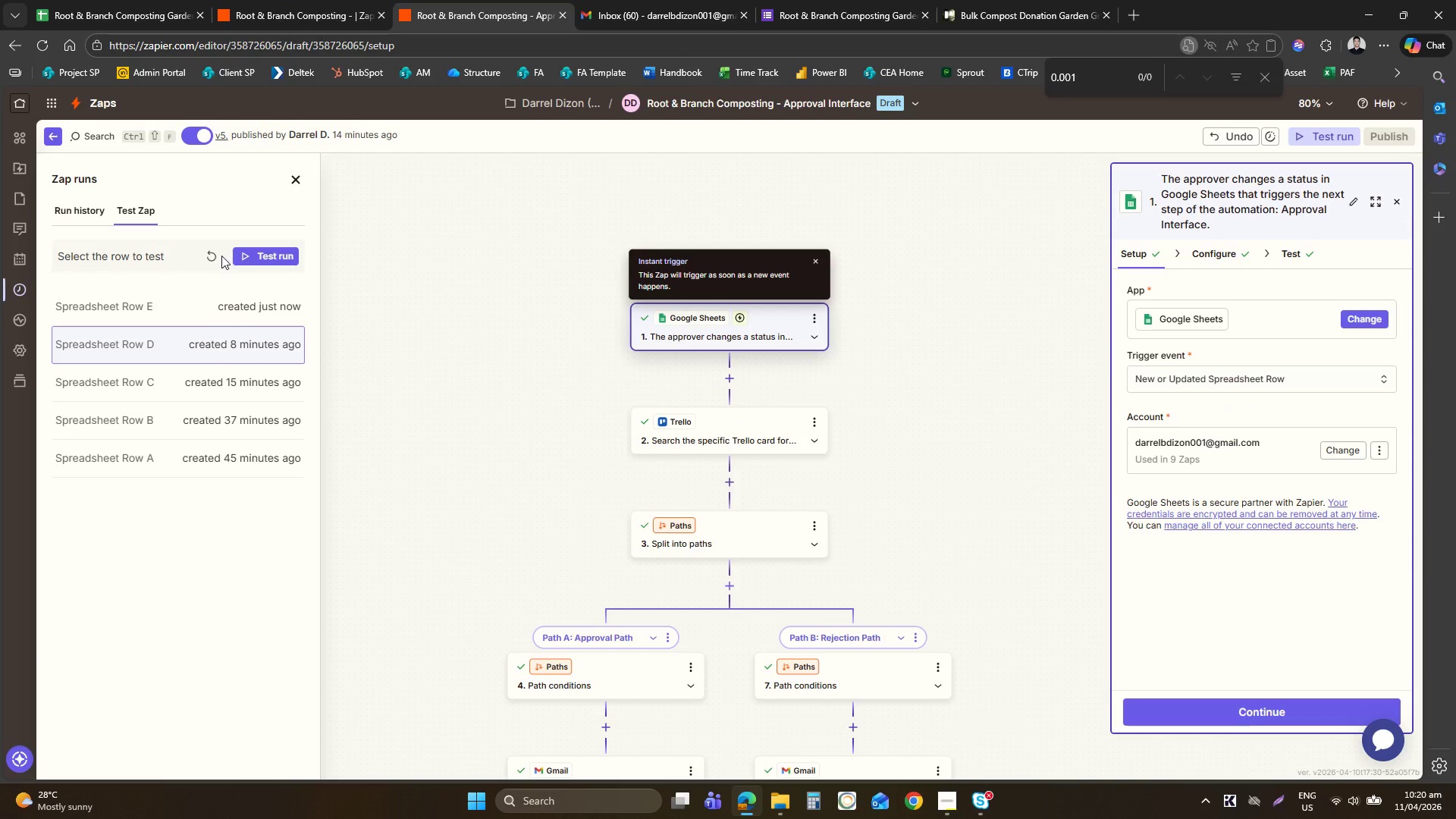 
left_click([213, 251])
 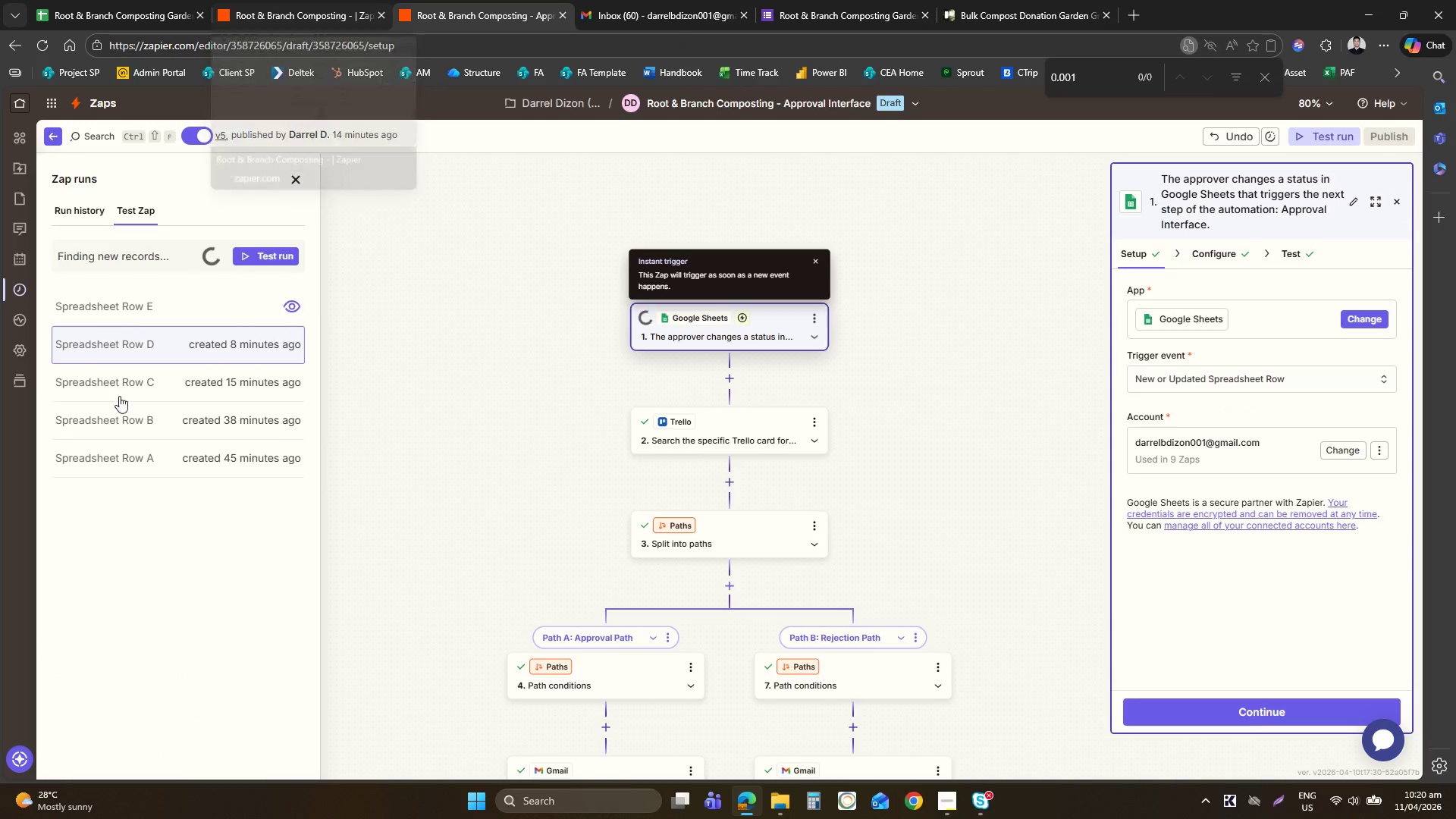 
left_click([131, 315])
 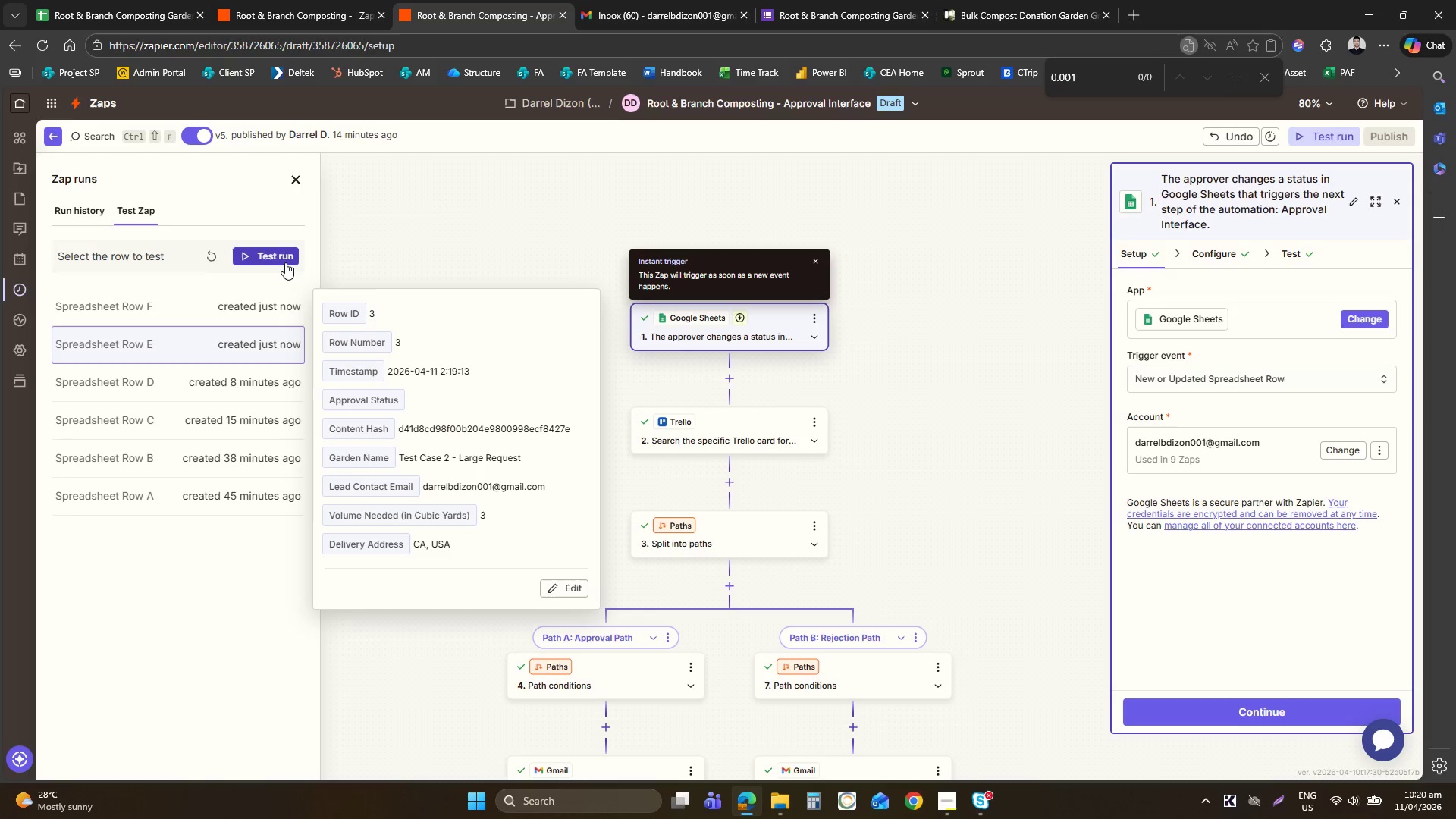 
wait(5.78)
 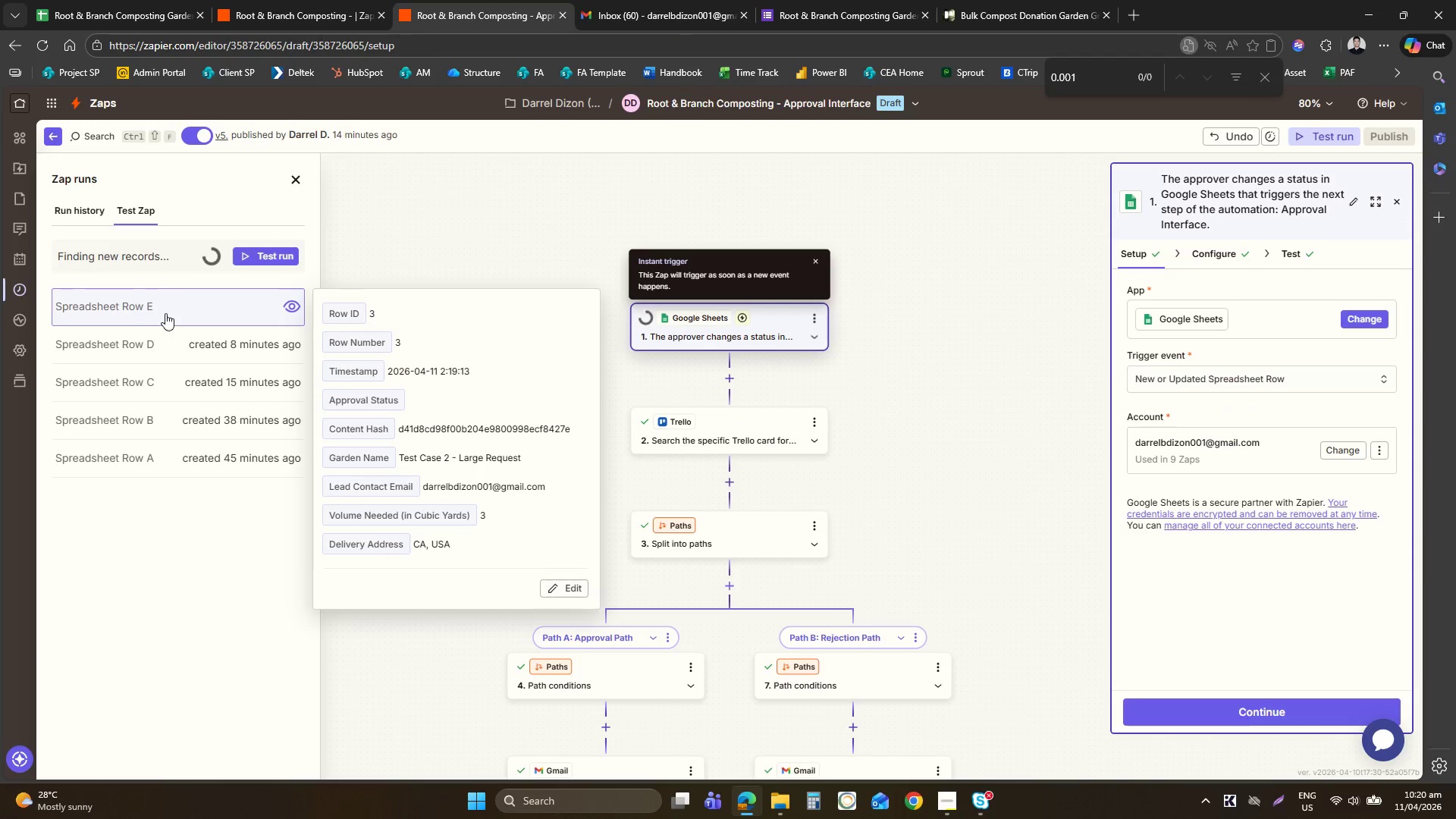 
left_click([234, 309])
 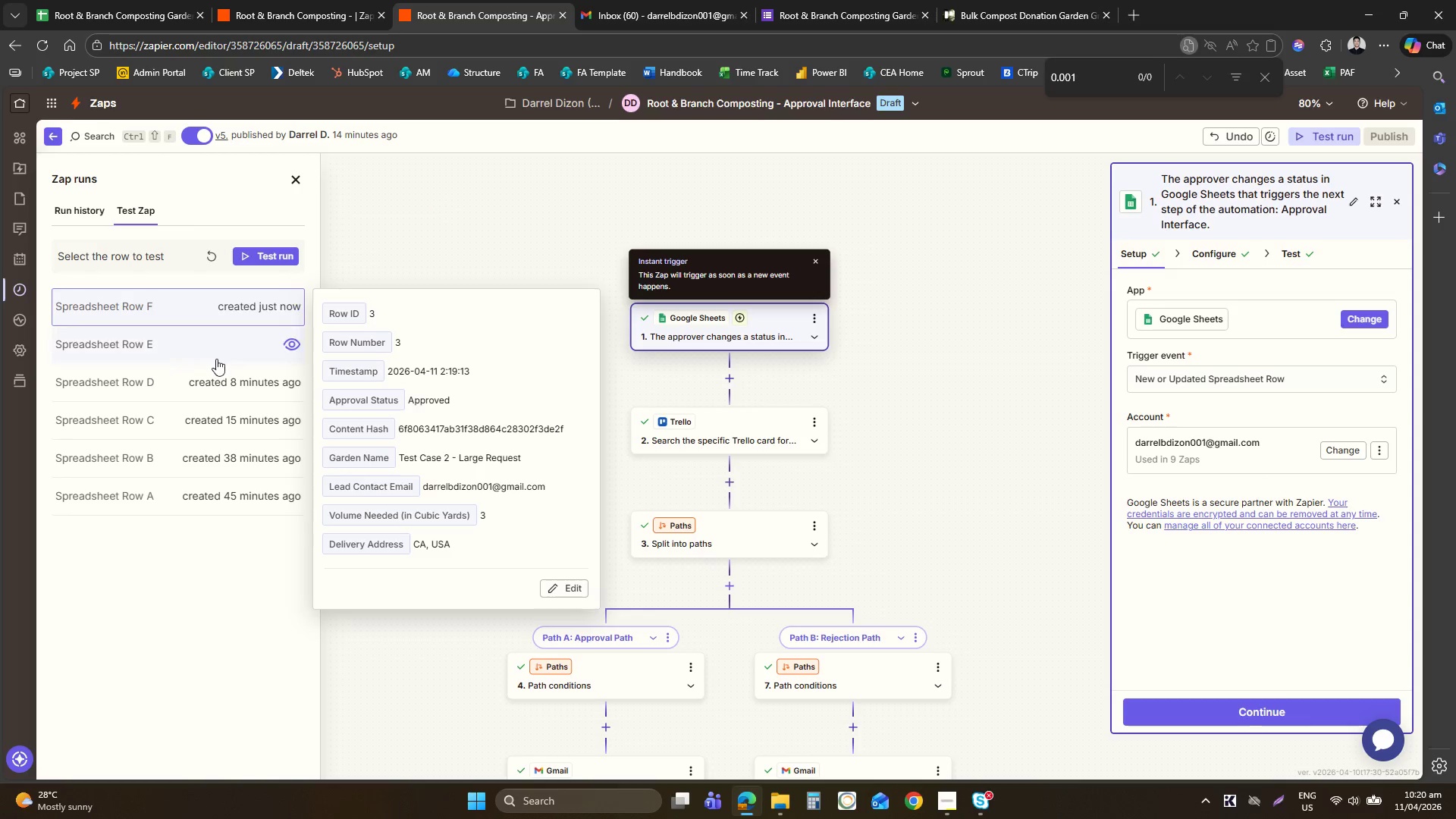 
left_click([216, 359])
 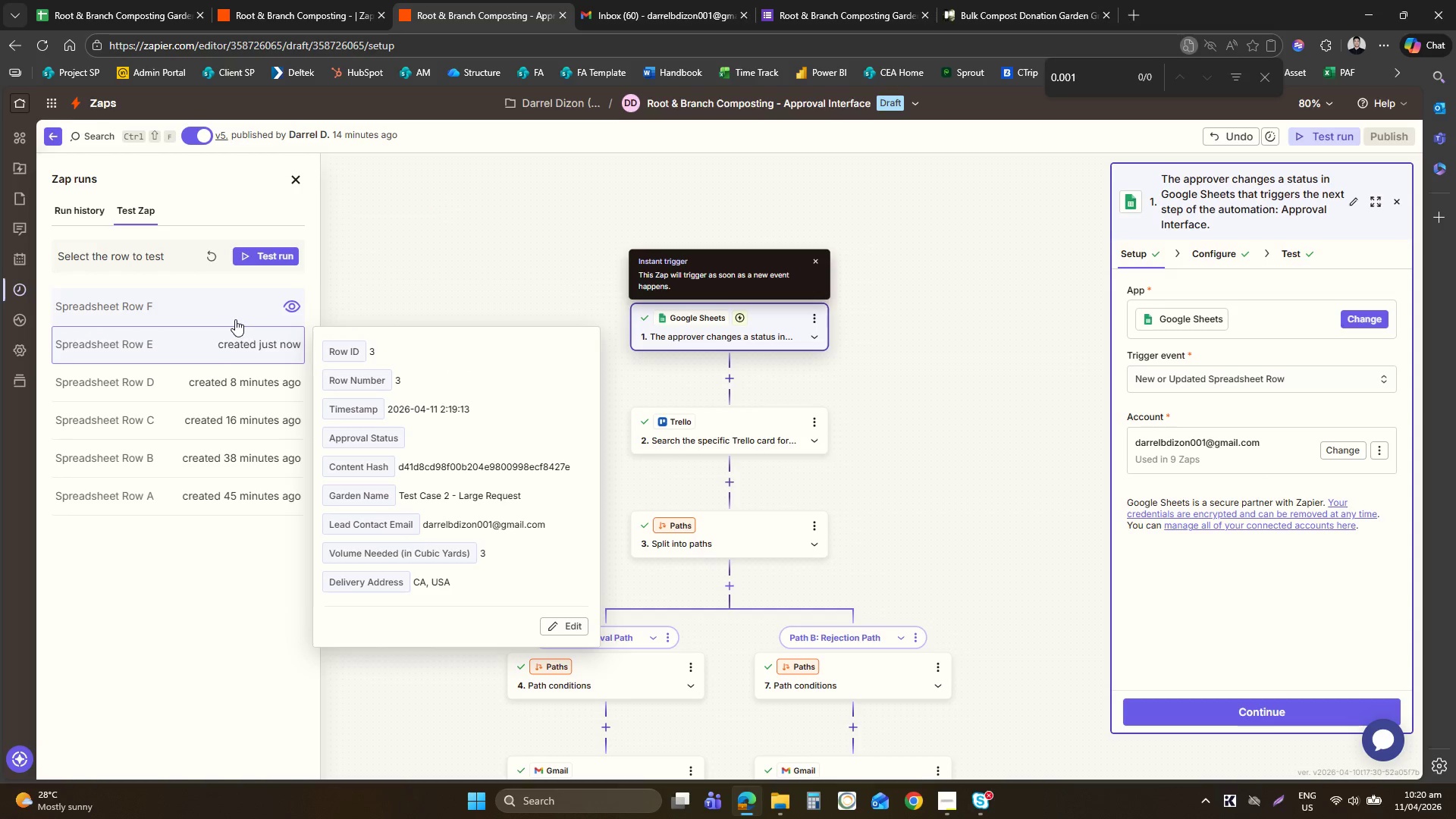 
left_click([235, 319])
 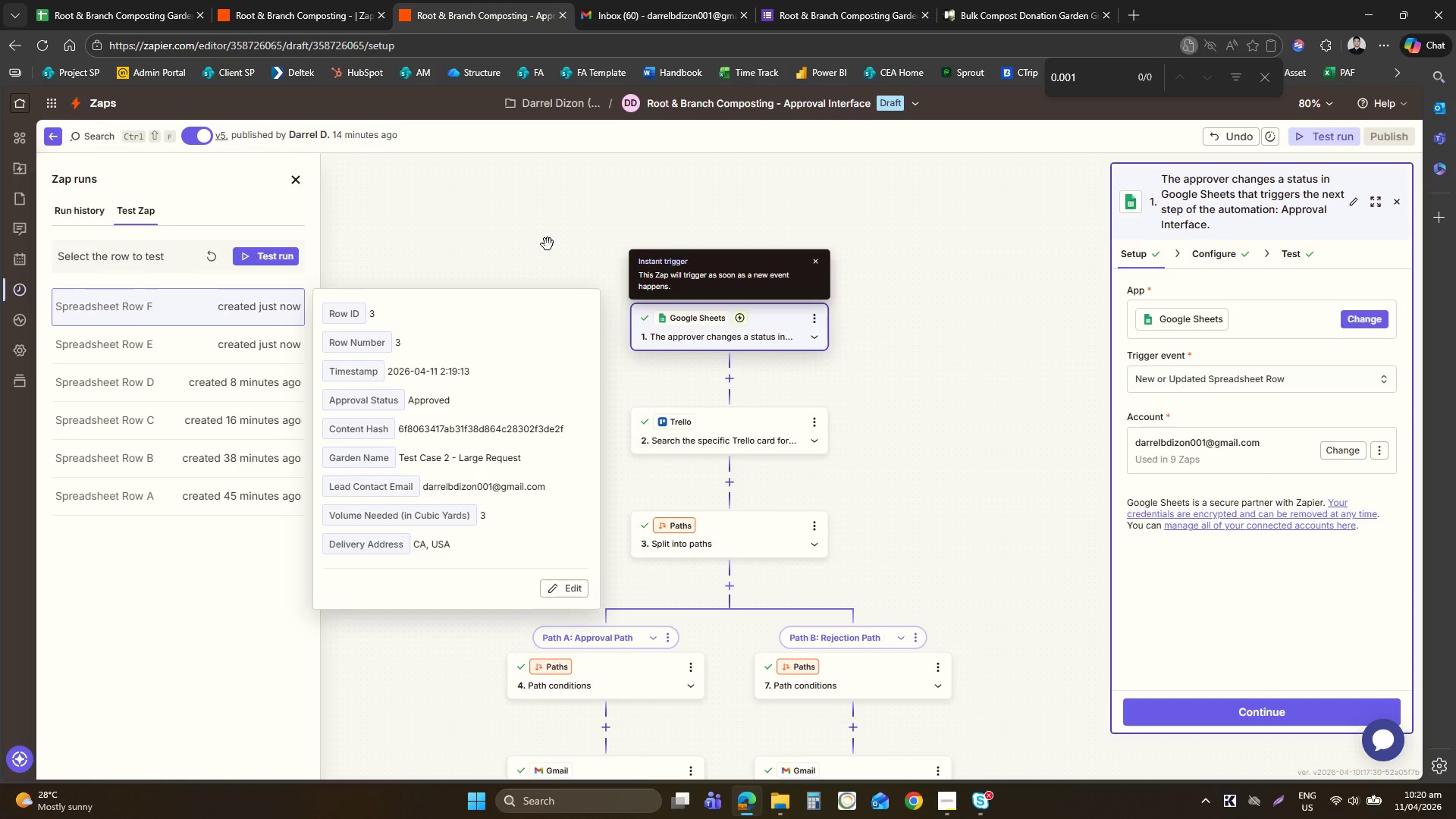 
wait(8.81)
 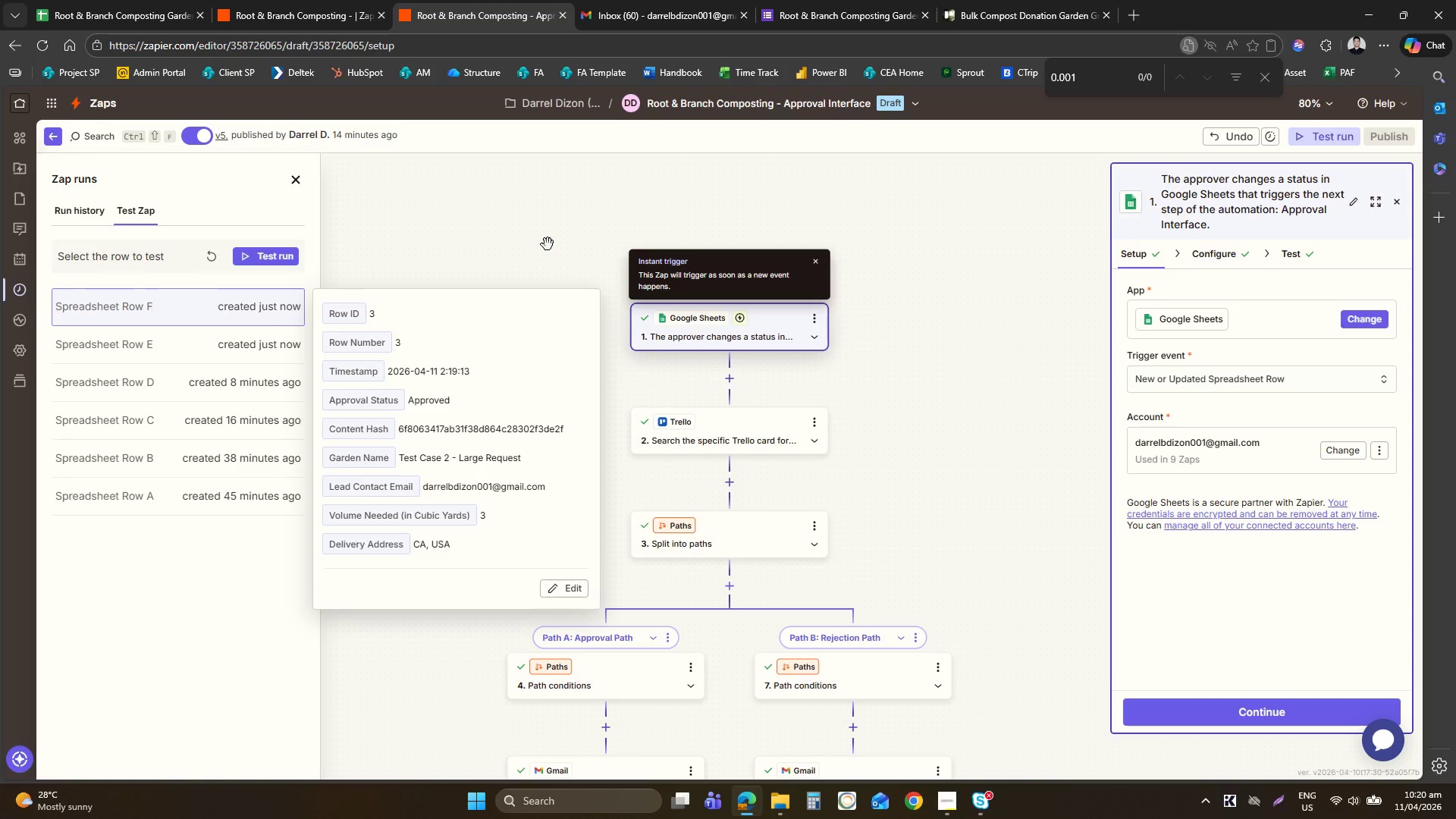 
left_click([65, 209])
 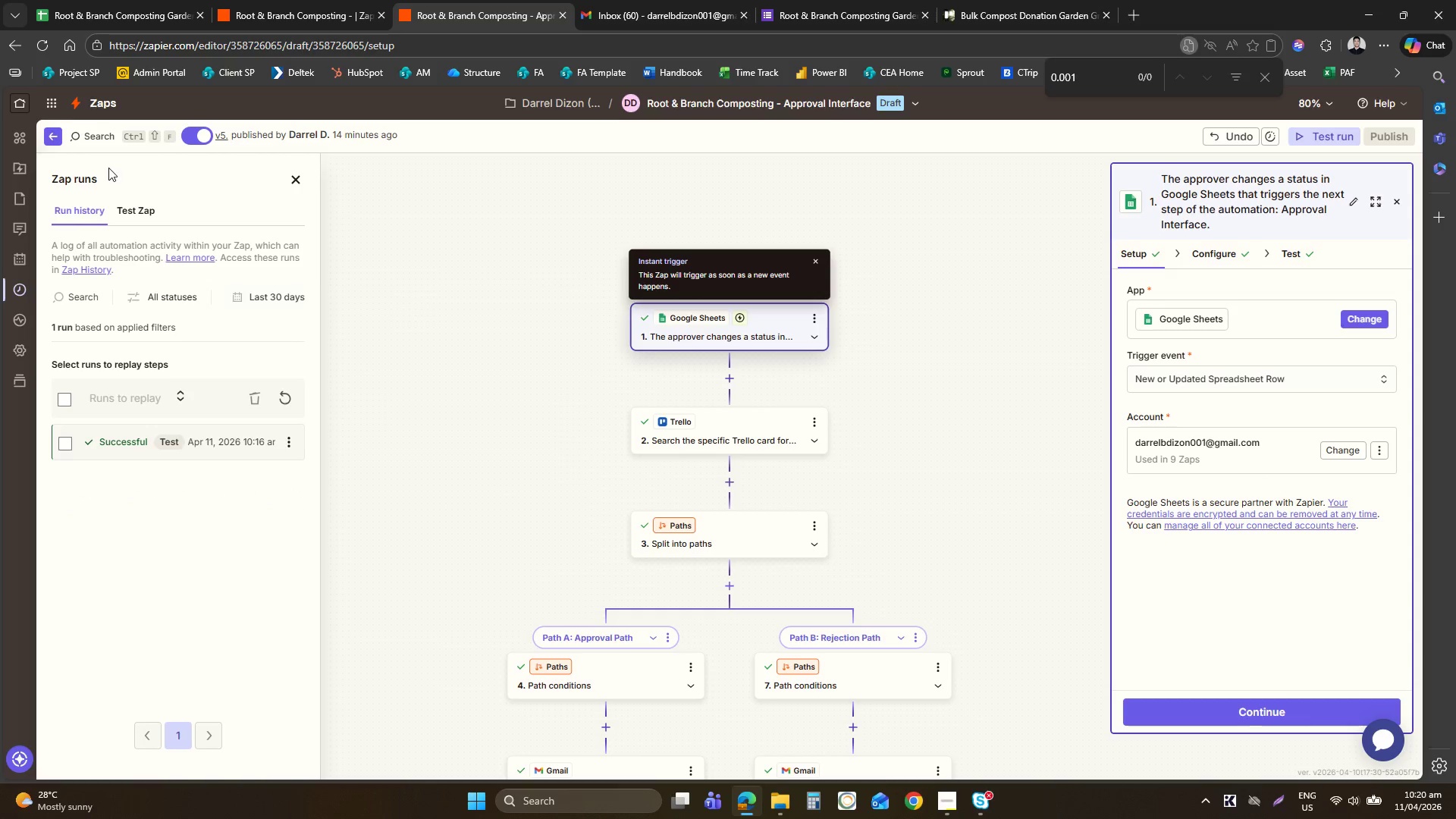 
left_click([125, 206])
 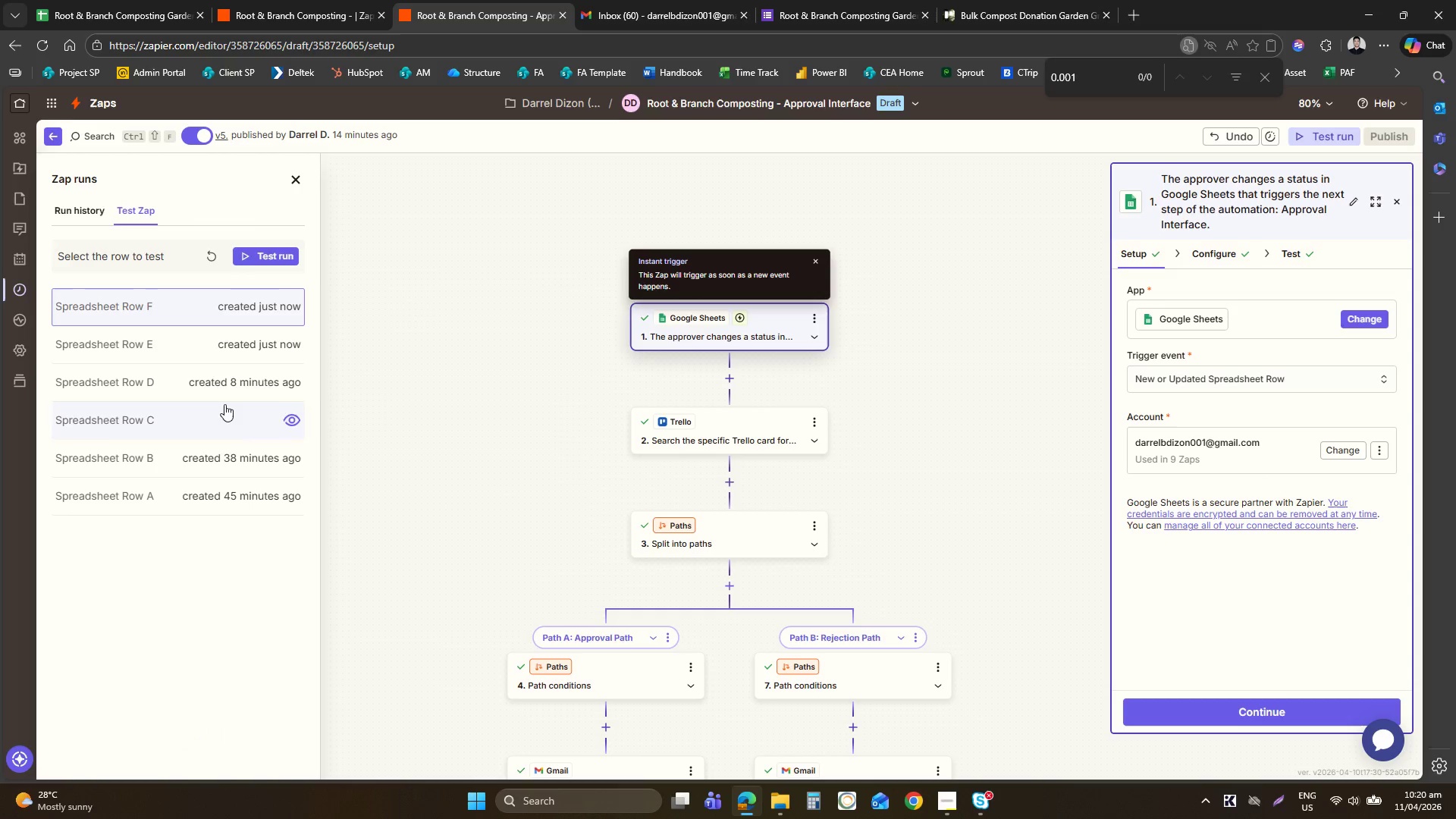 
left_click([211, 396])
 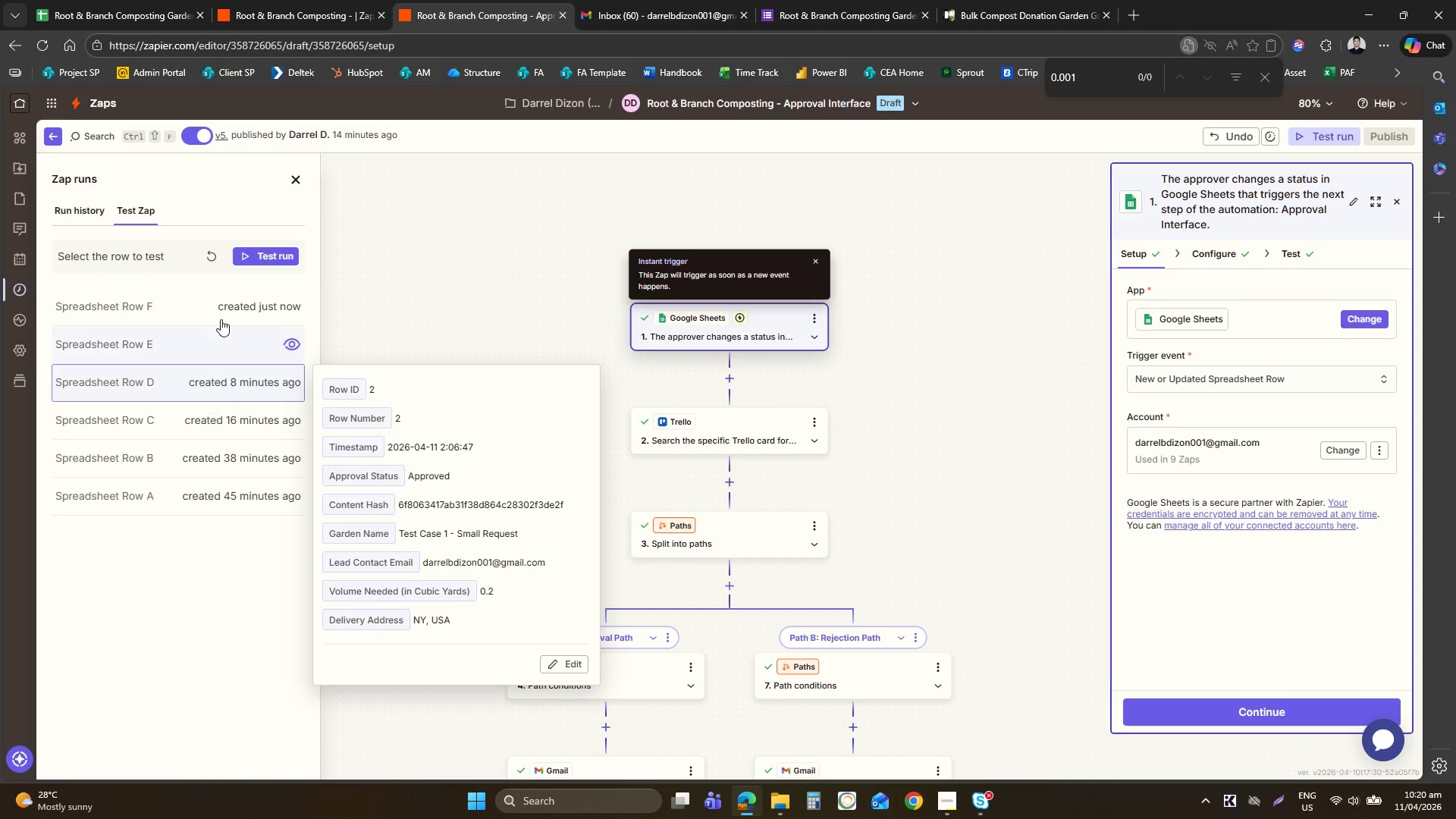 
left_click([221, 313])
 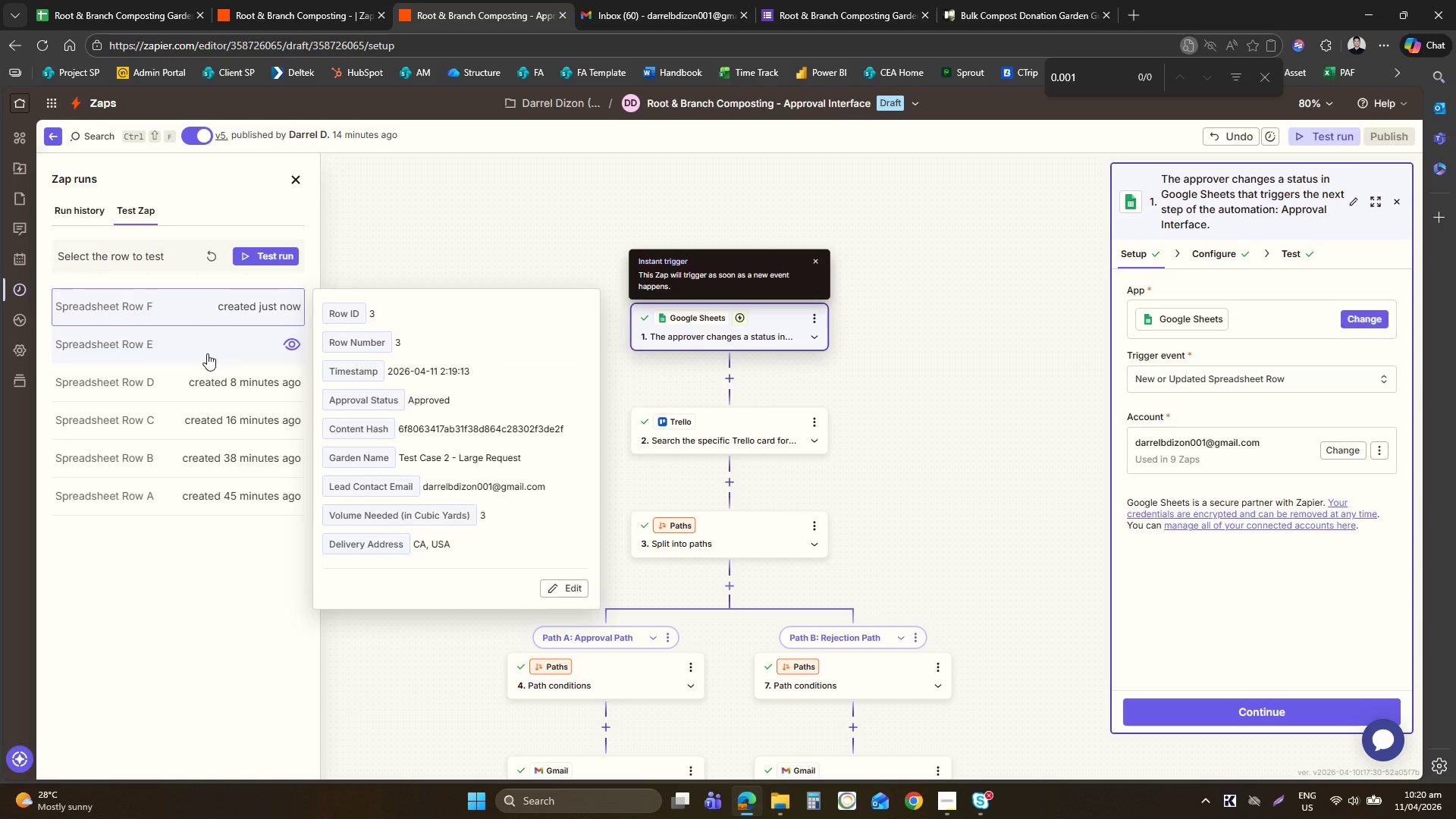 
left_click([207, 353])
 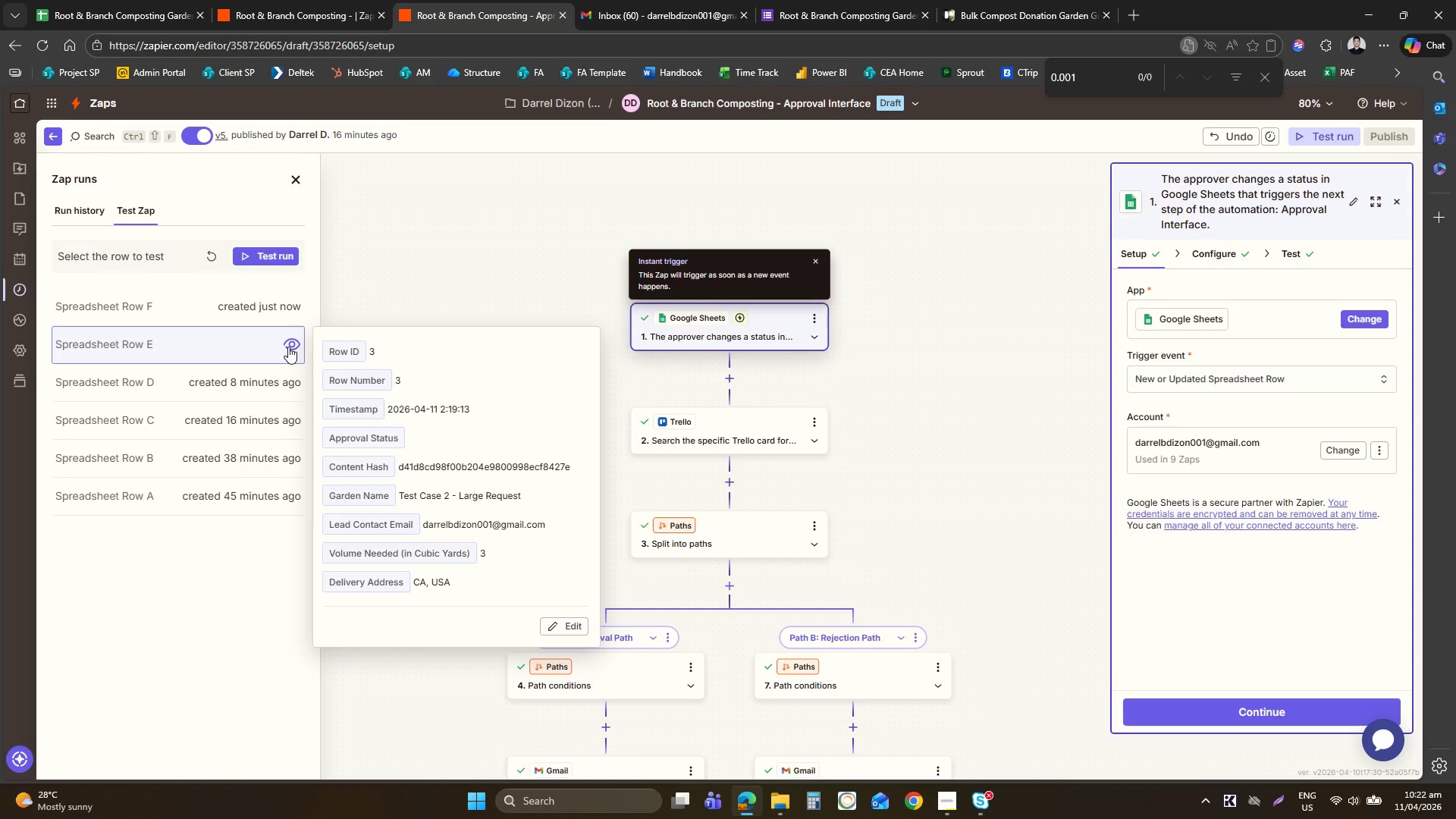 
wait(75.19)
 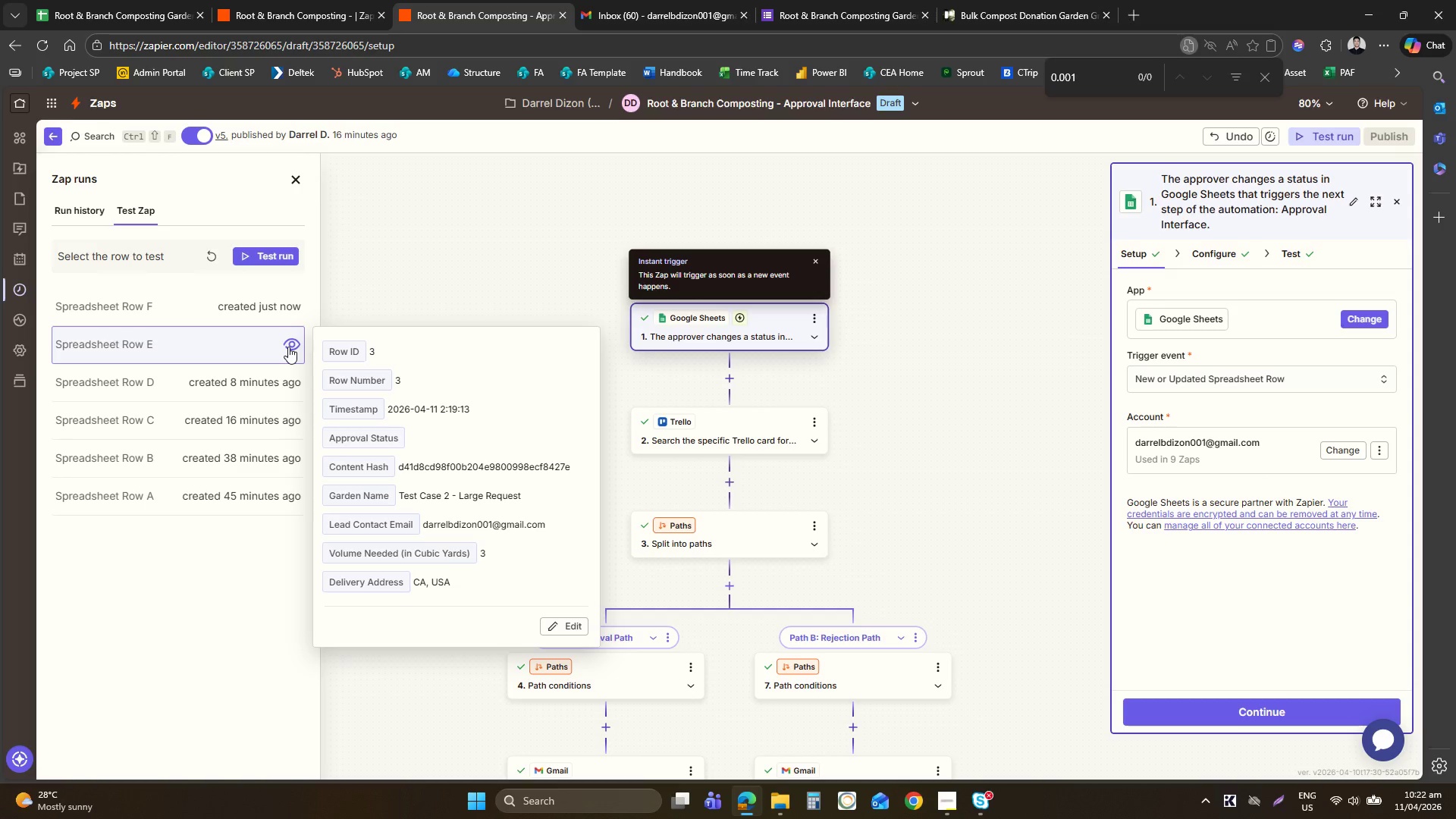 
left_click([232, 306])
 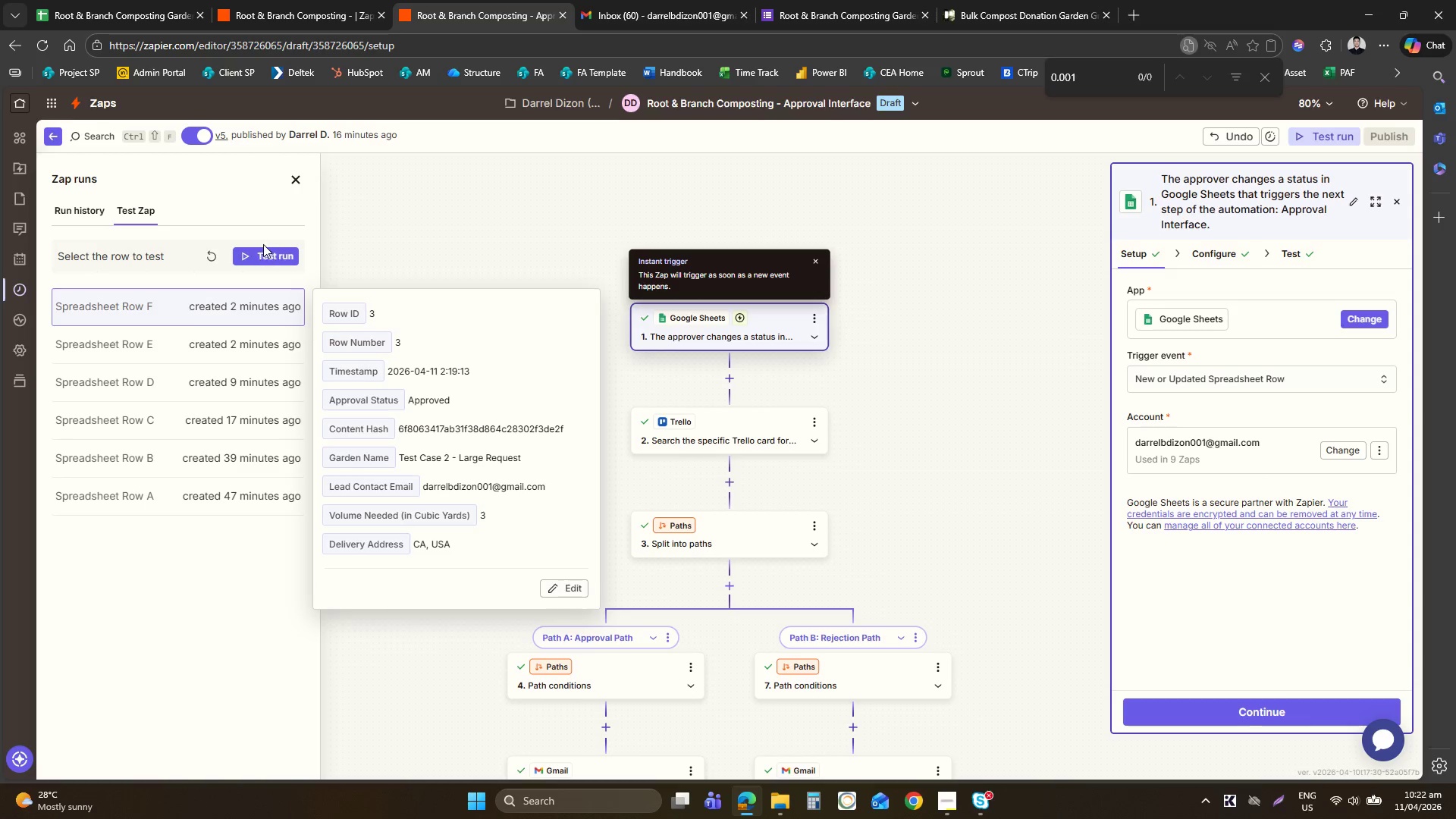 
left_click([260, 255])
 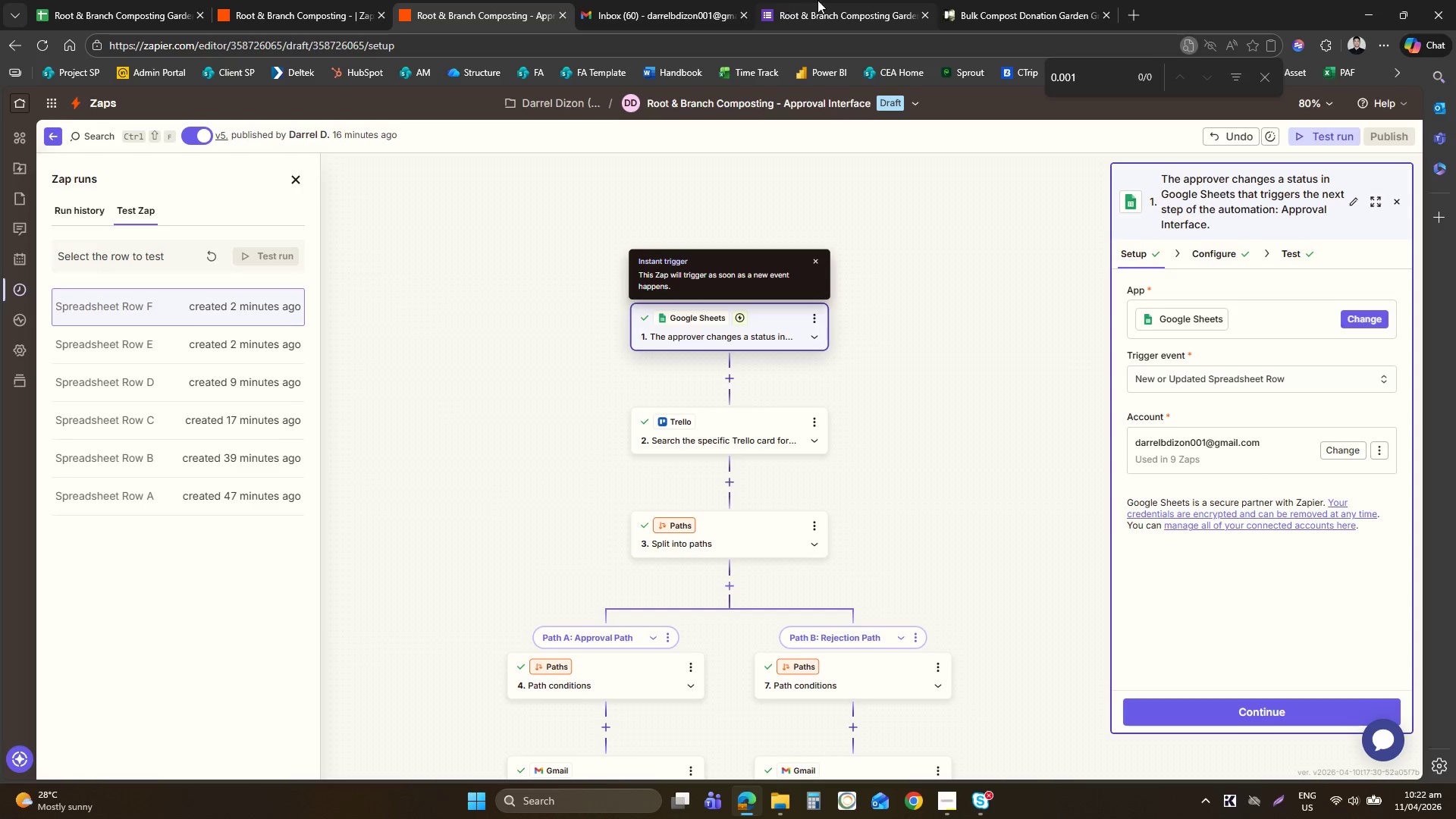 
left_click([1009, 0])
 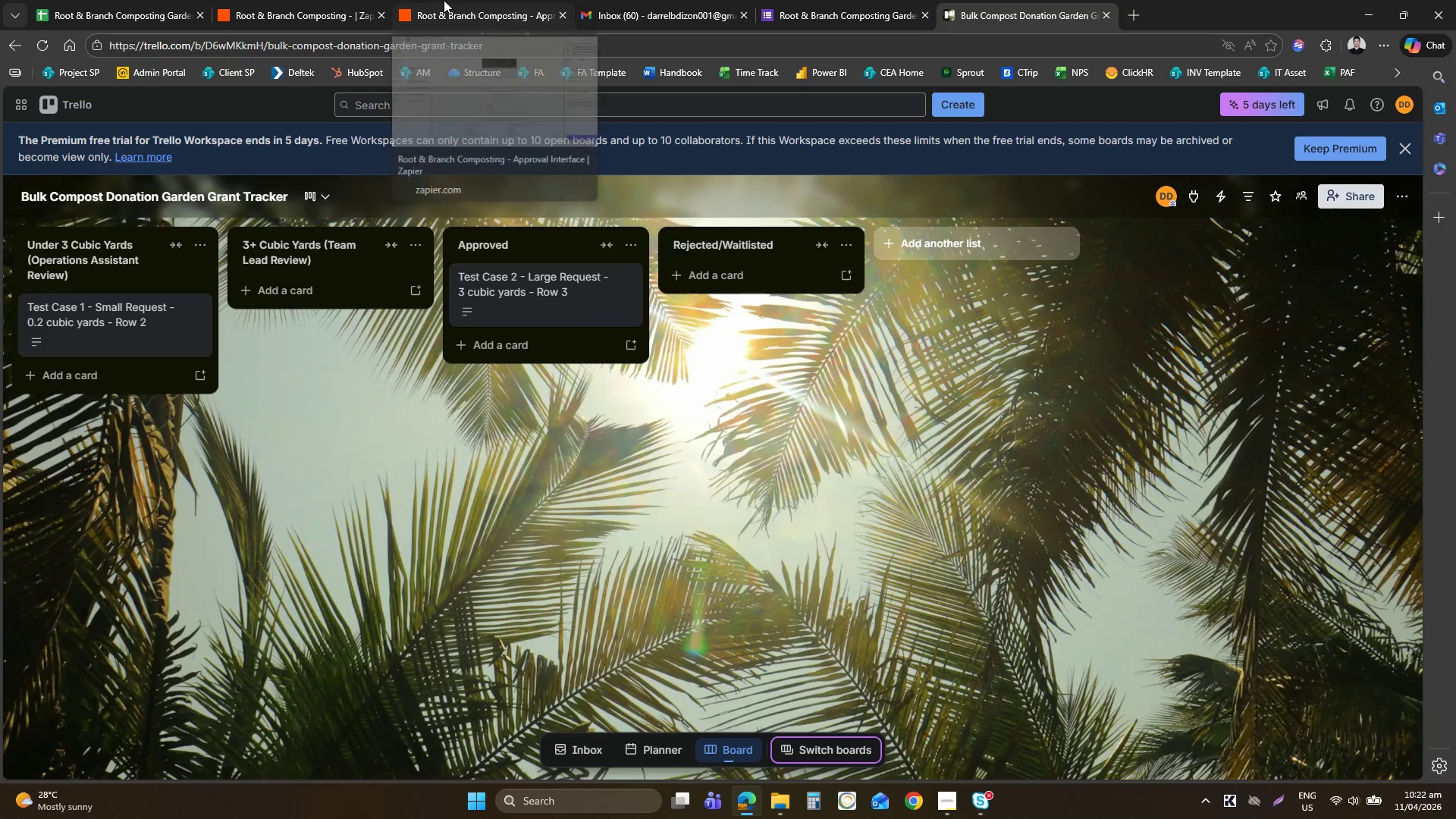 
wait(7.23)
 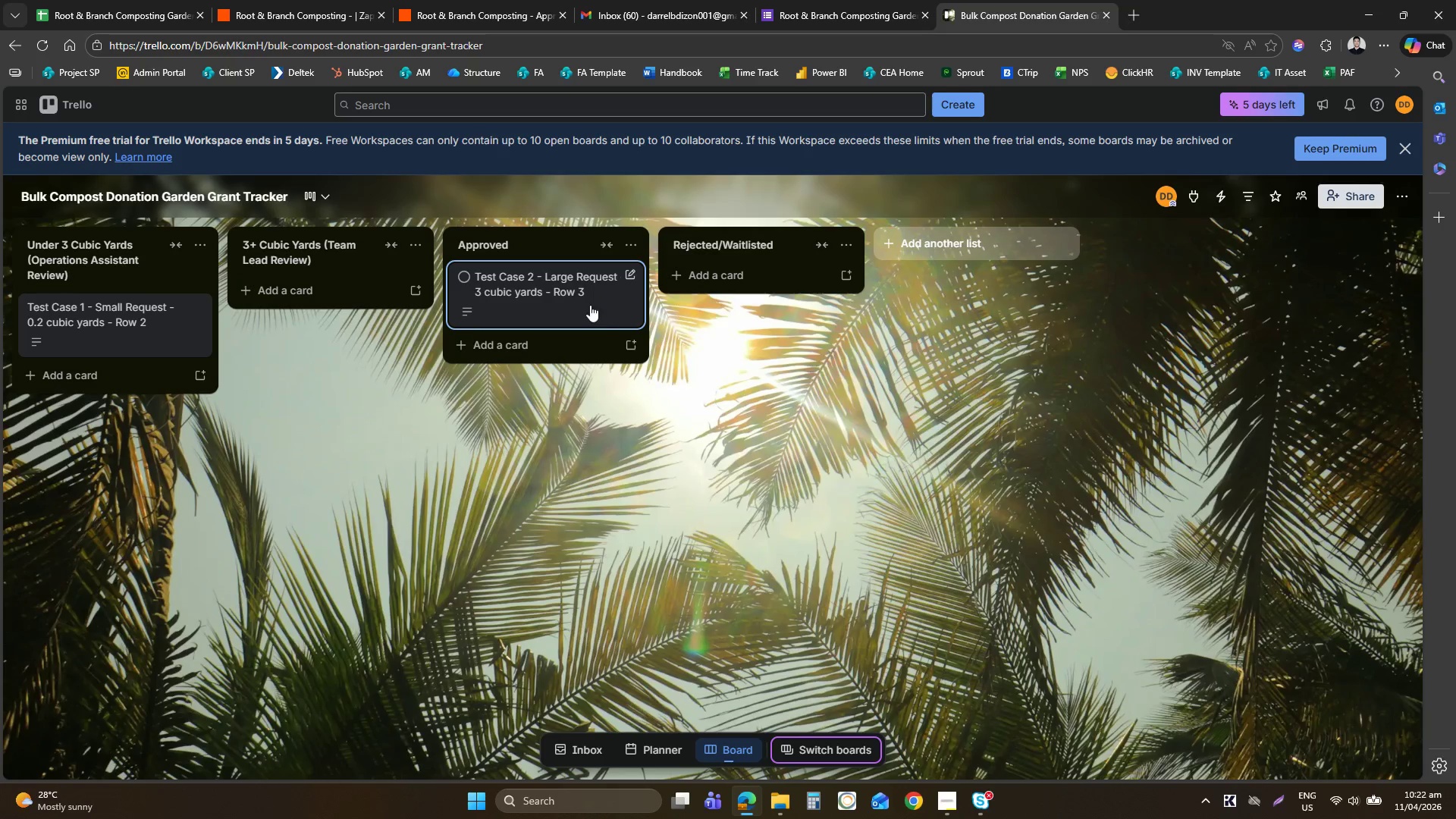 
left_click([444, 0])
 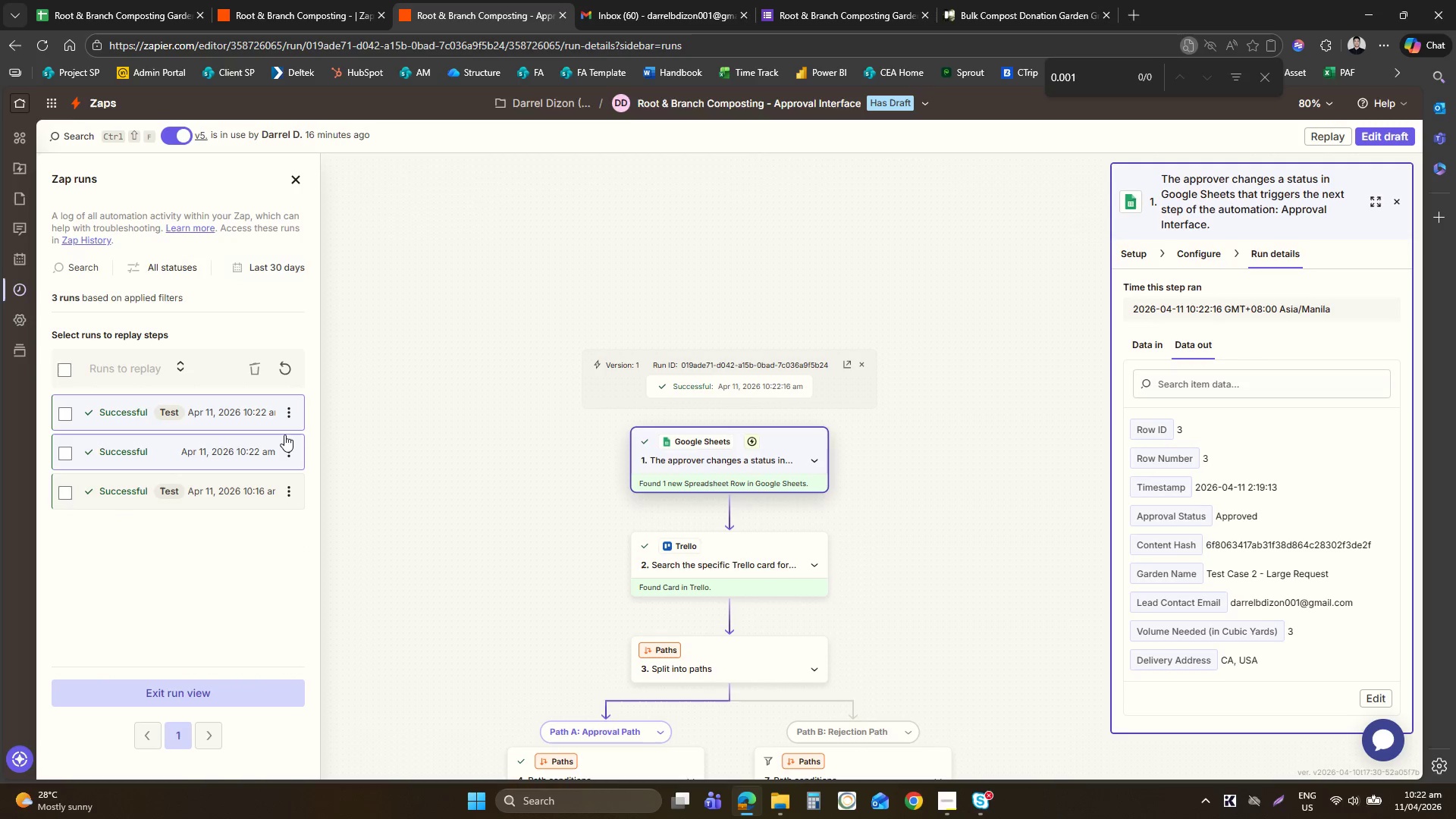 
wait(5.48)
 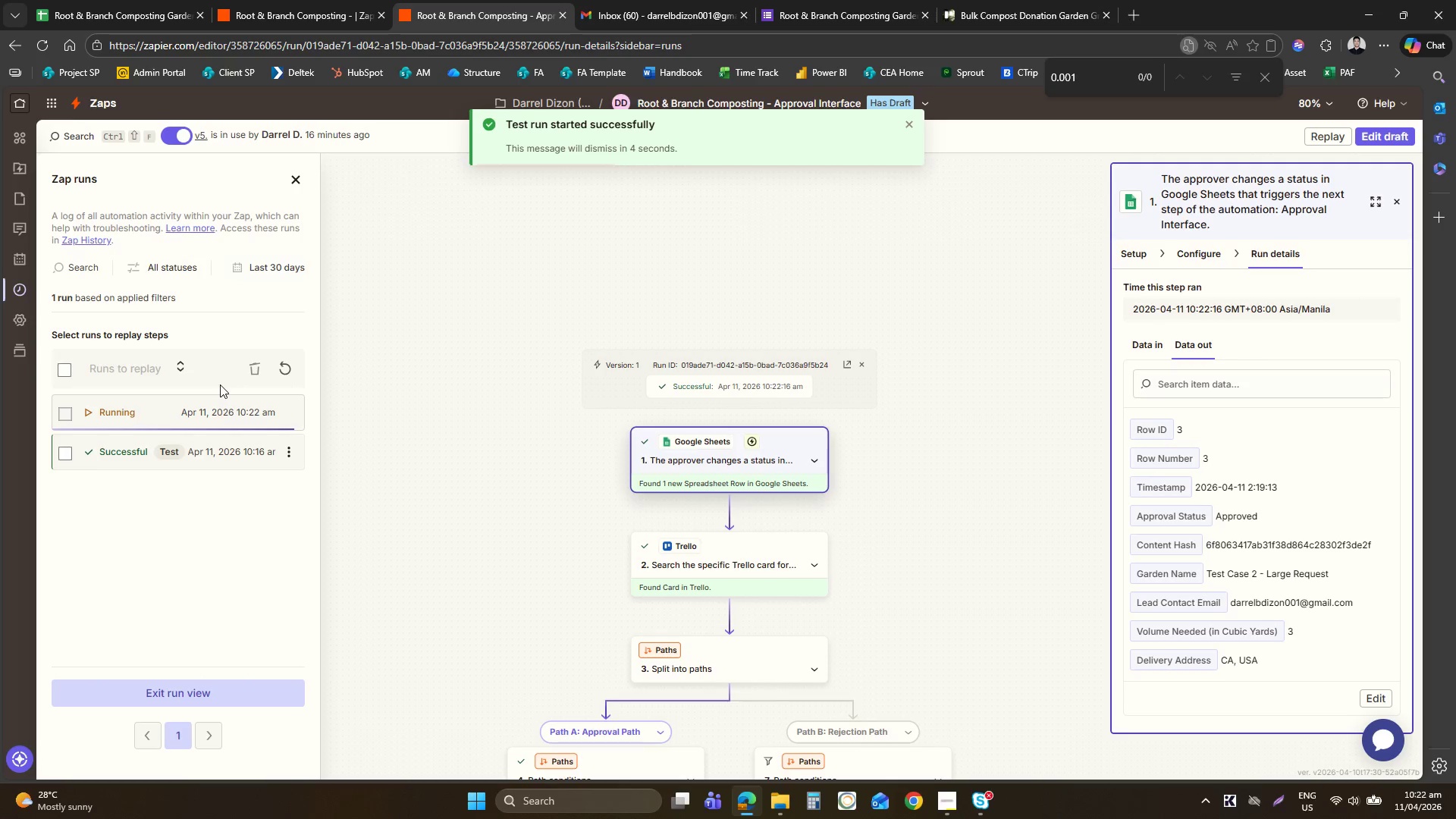 
left_click([1037, 0])
 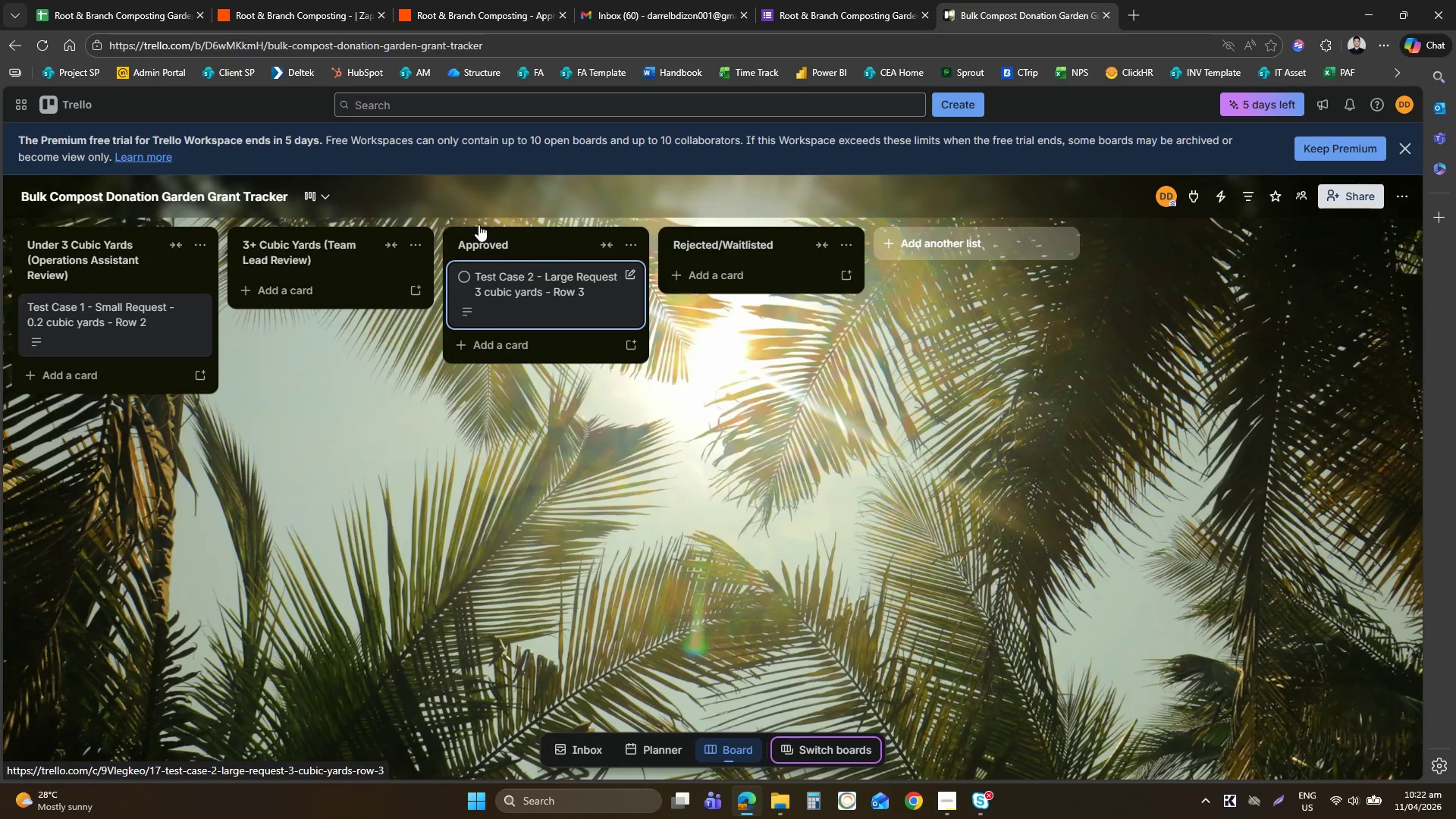 
left_click([523, 0])
 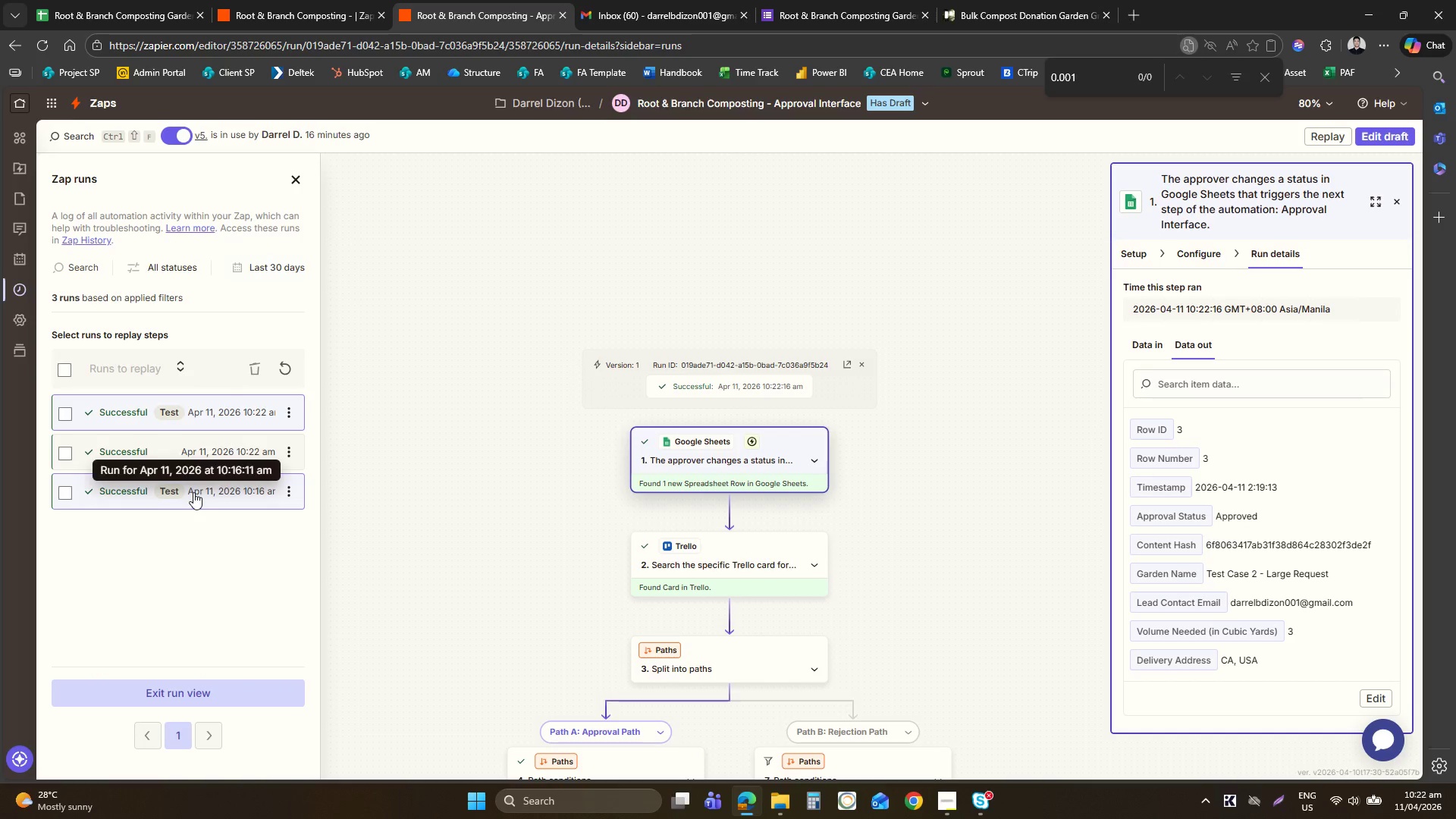 
left_click([230, 455])
 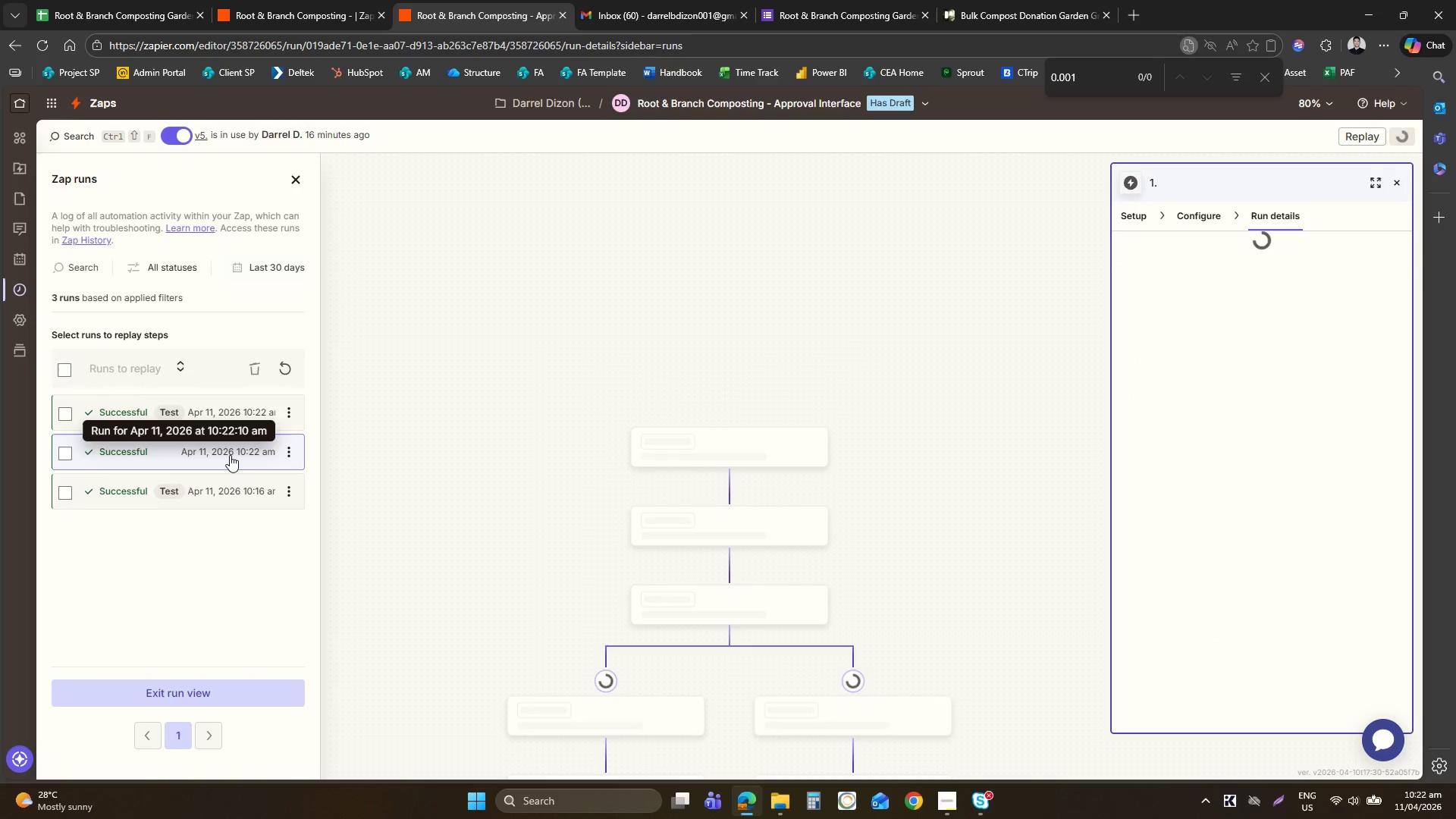 
mouse_move([653, 417])
 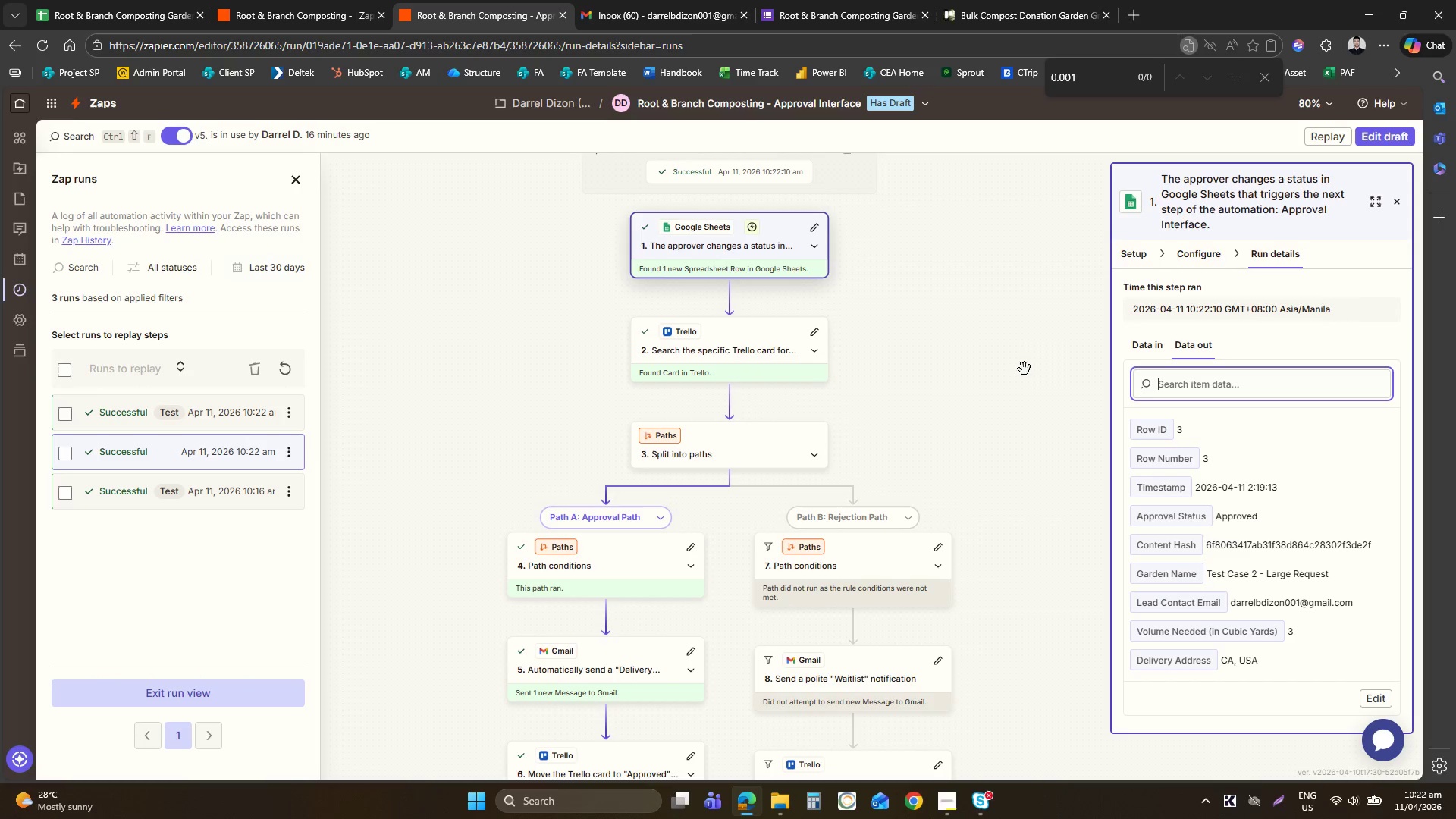 
wait(5.79)
 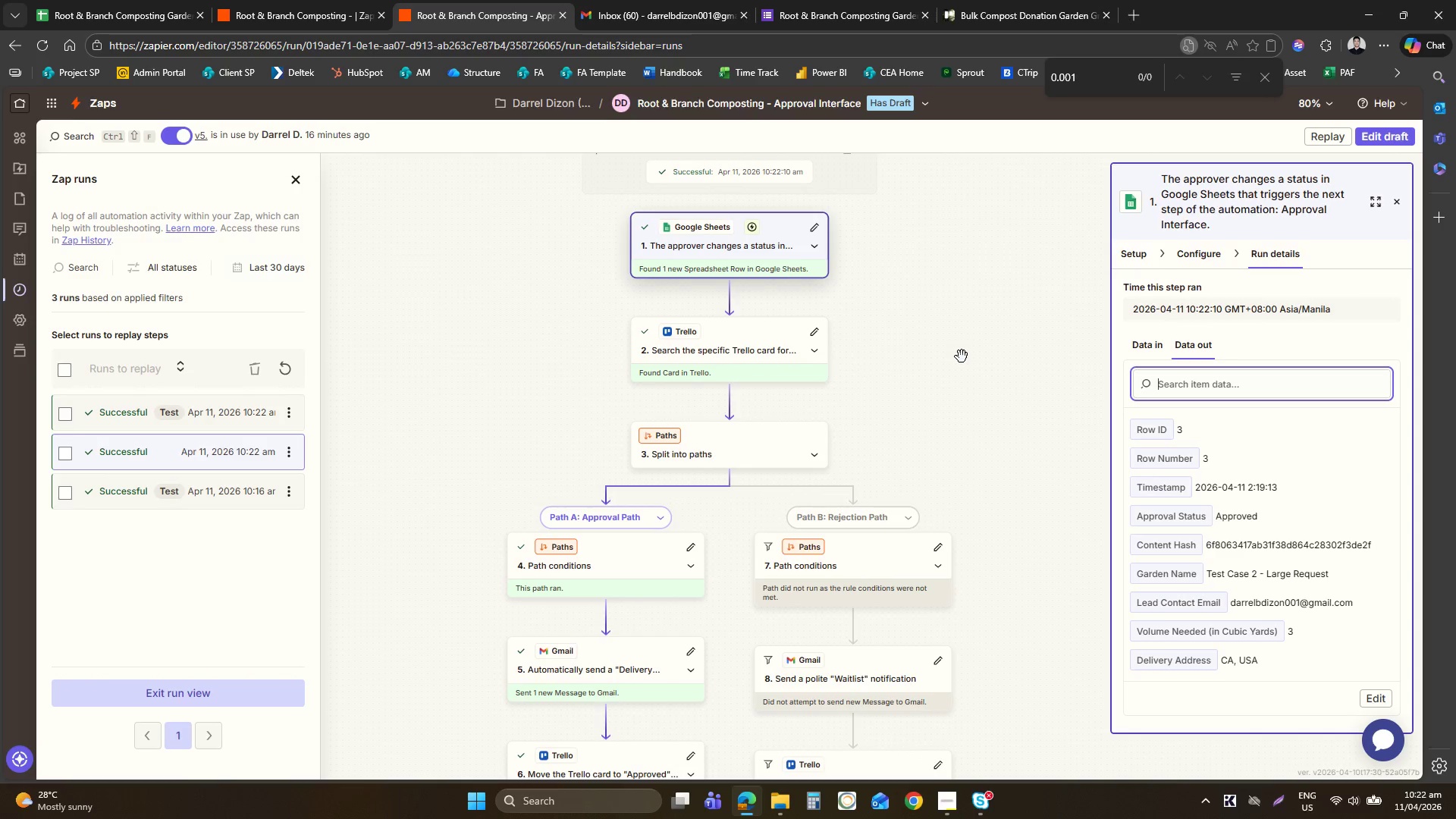 
left_click([290, 419])
 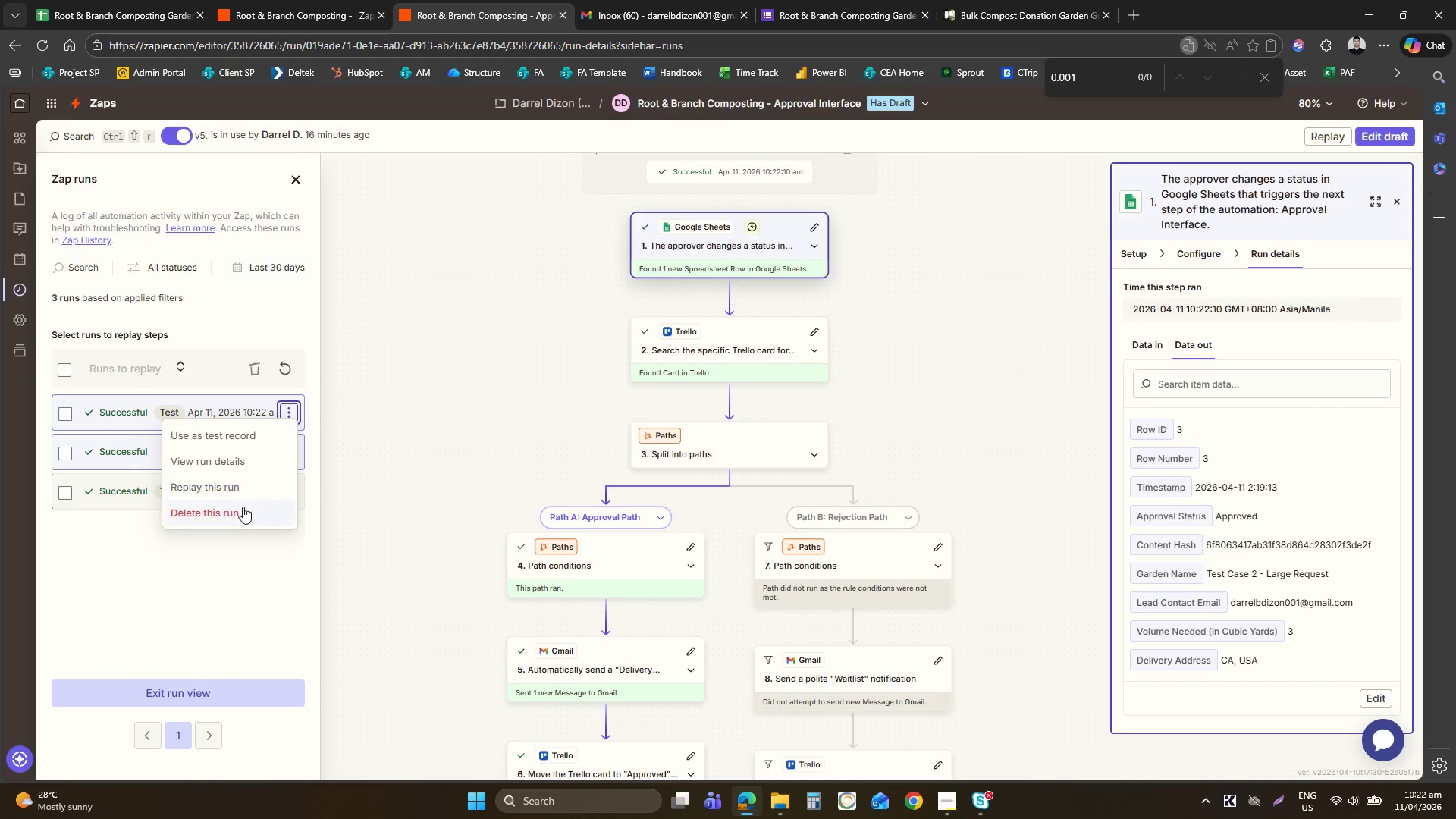 
left_click([242, 508])
 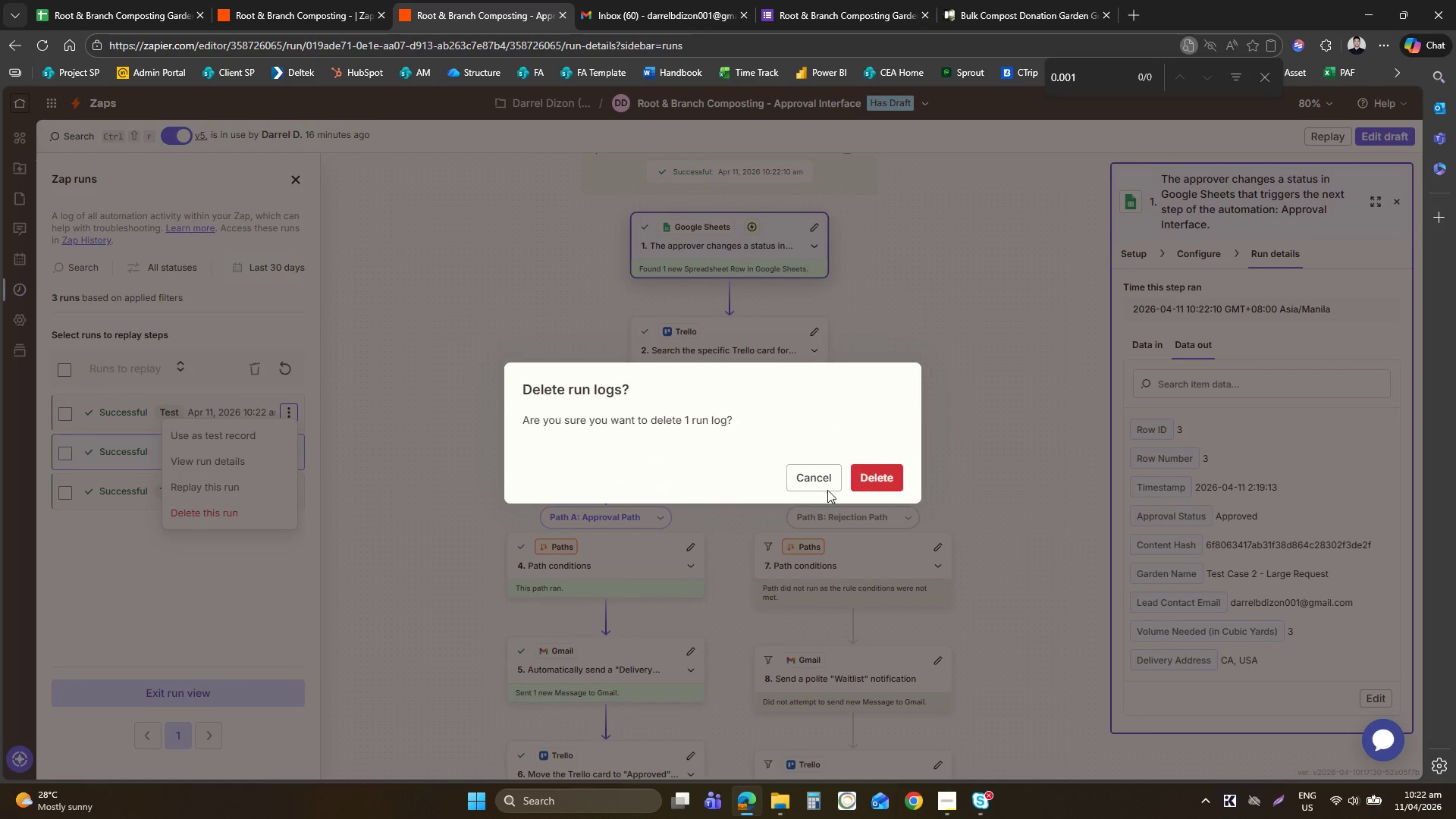 
left_click([865, 477])
 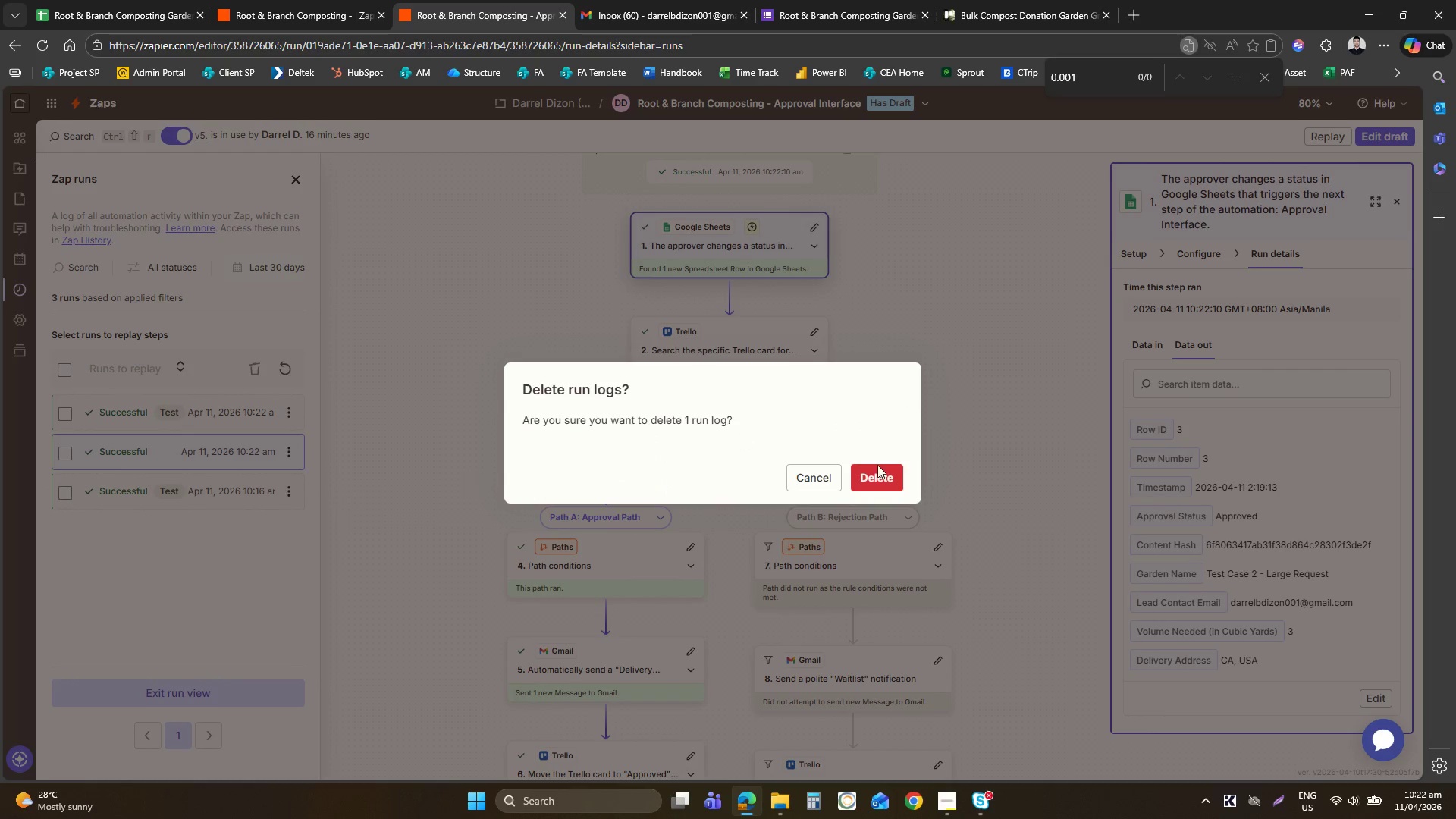 
left_click([891, 478])
 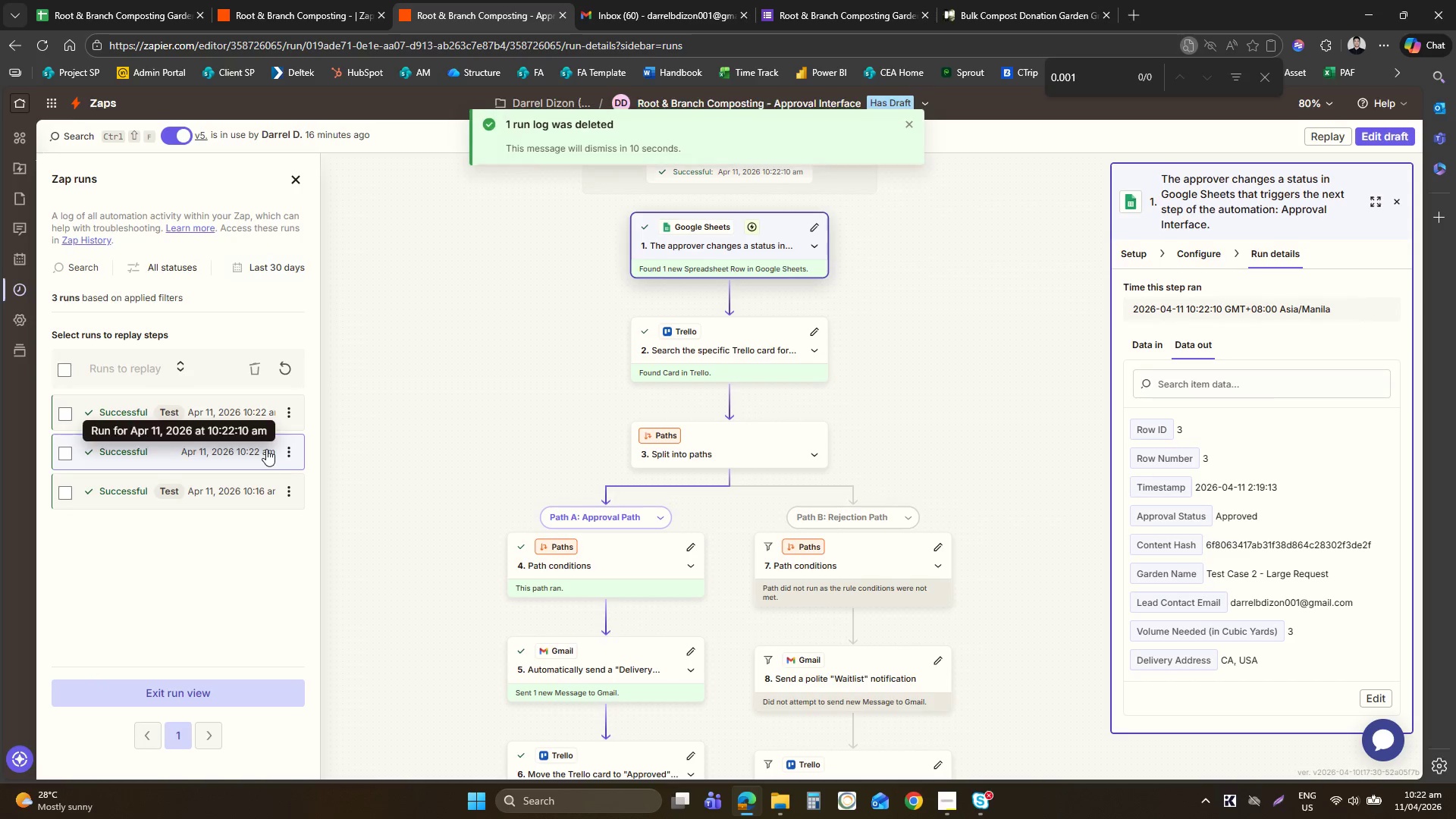 
left_click([234, 490])
 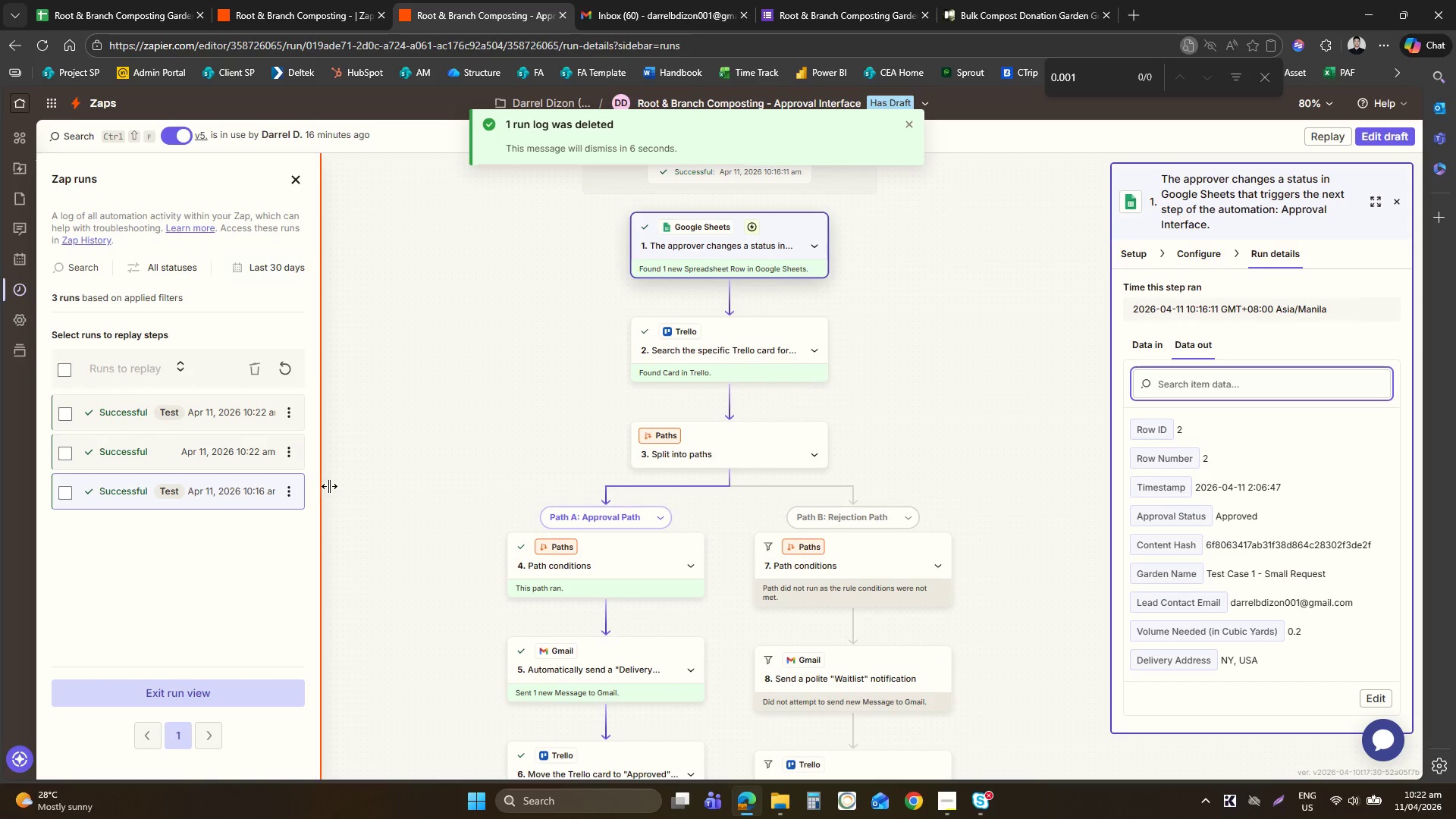 
left_click([289, 489])
 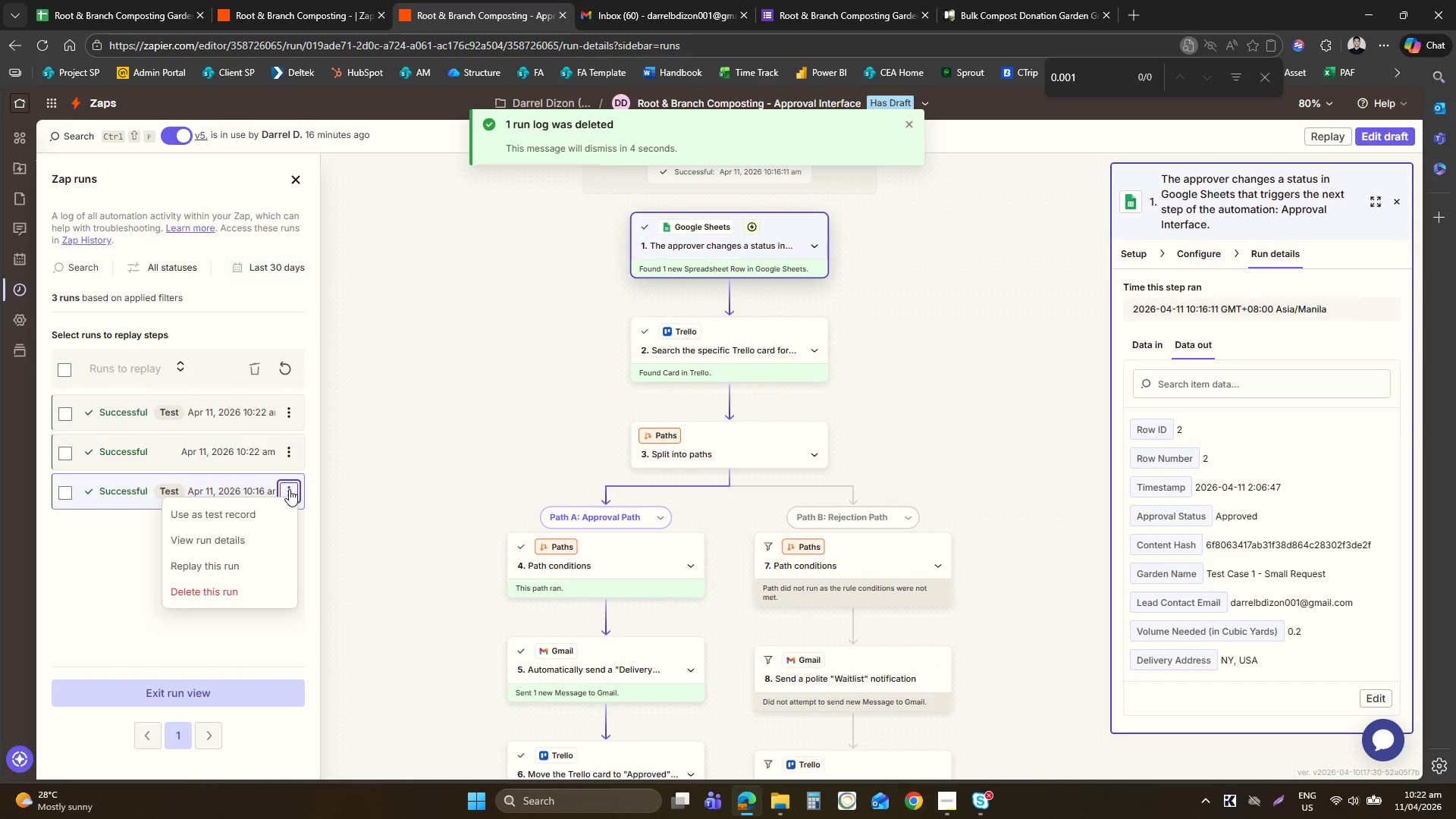 
left_click([289, 489])
 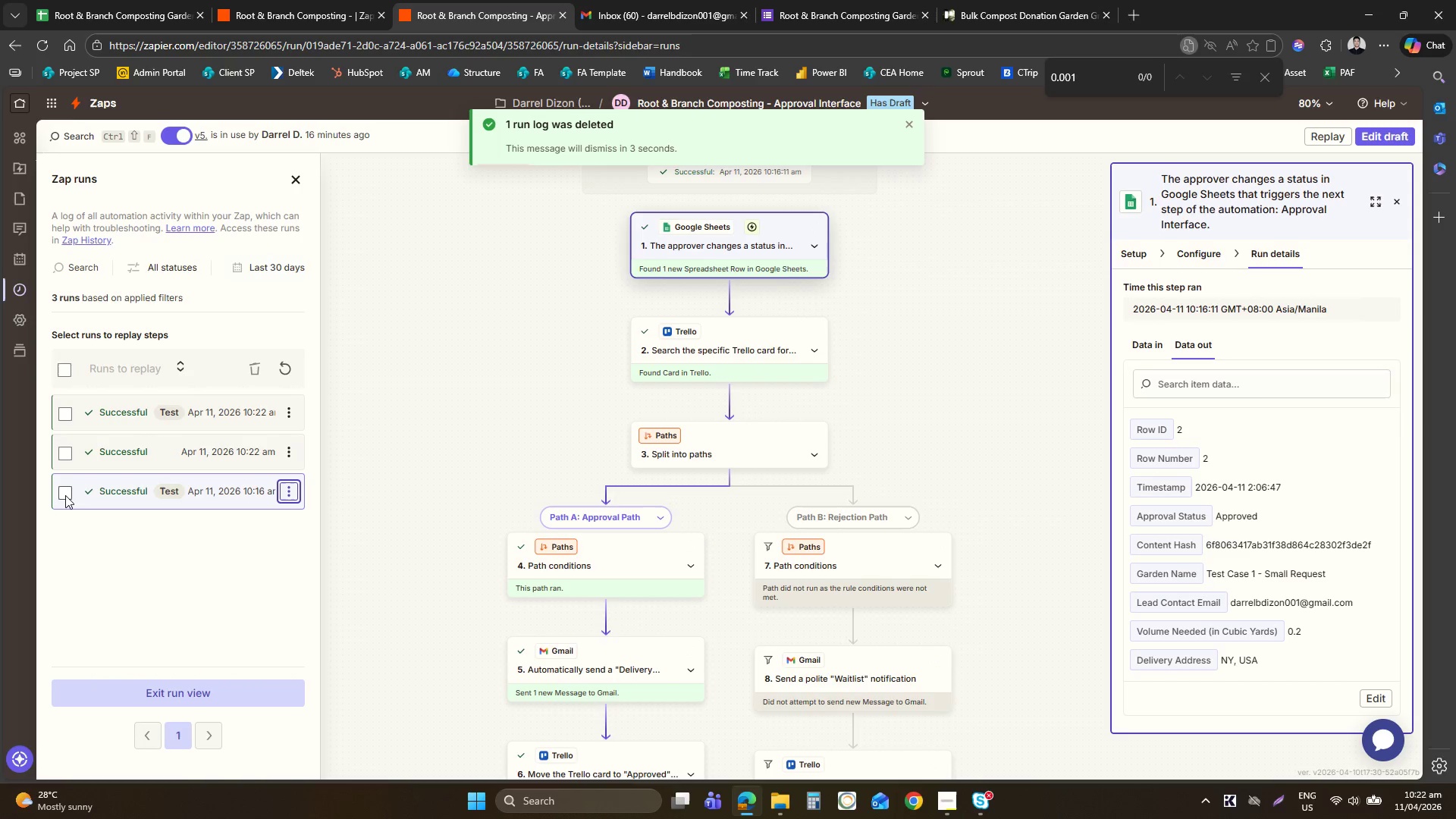 
left_click([64, 495])
 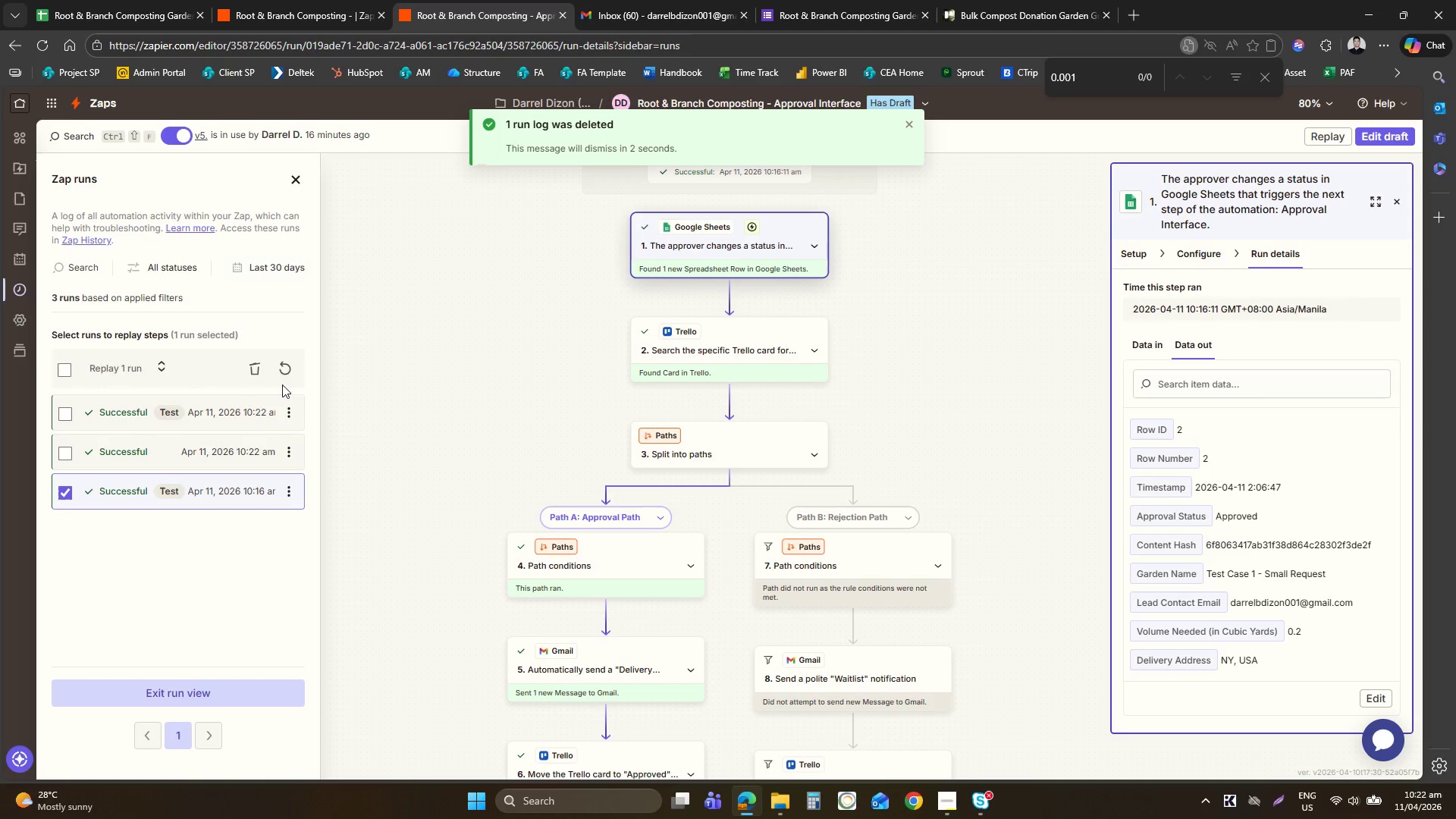 
left_click([287, 366])
 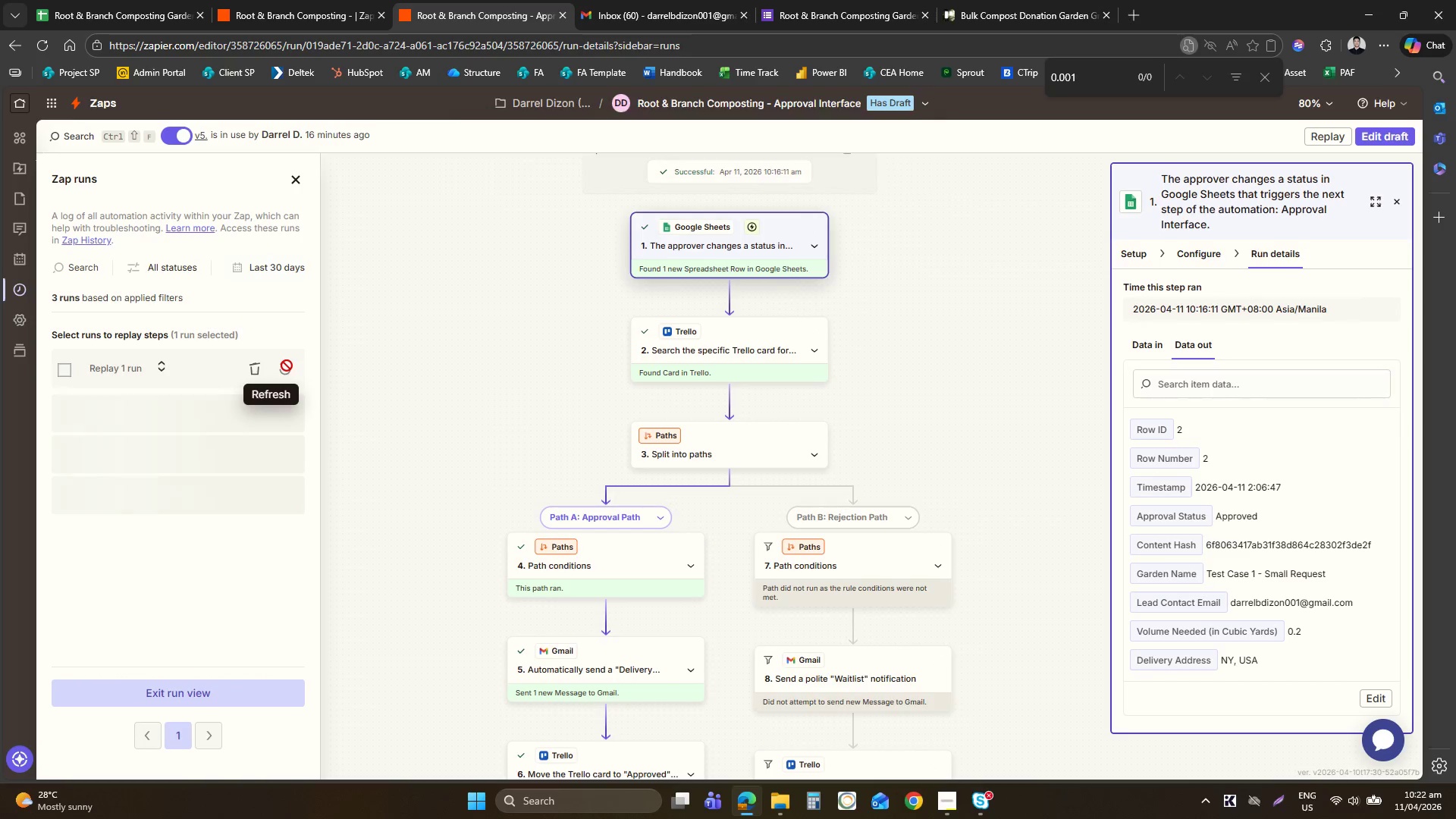 
mouse_move([632, -8])
 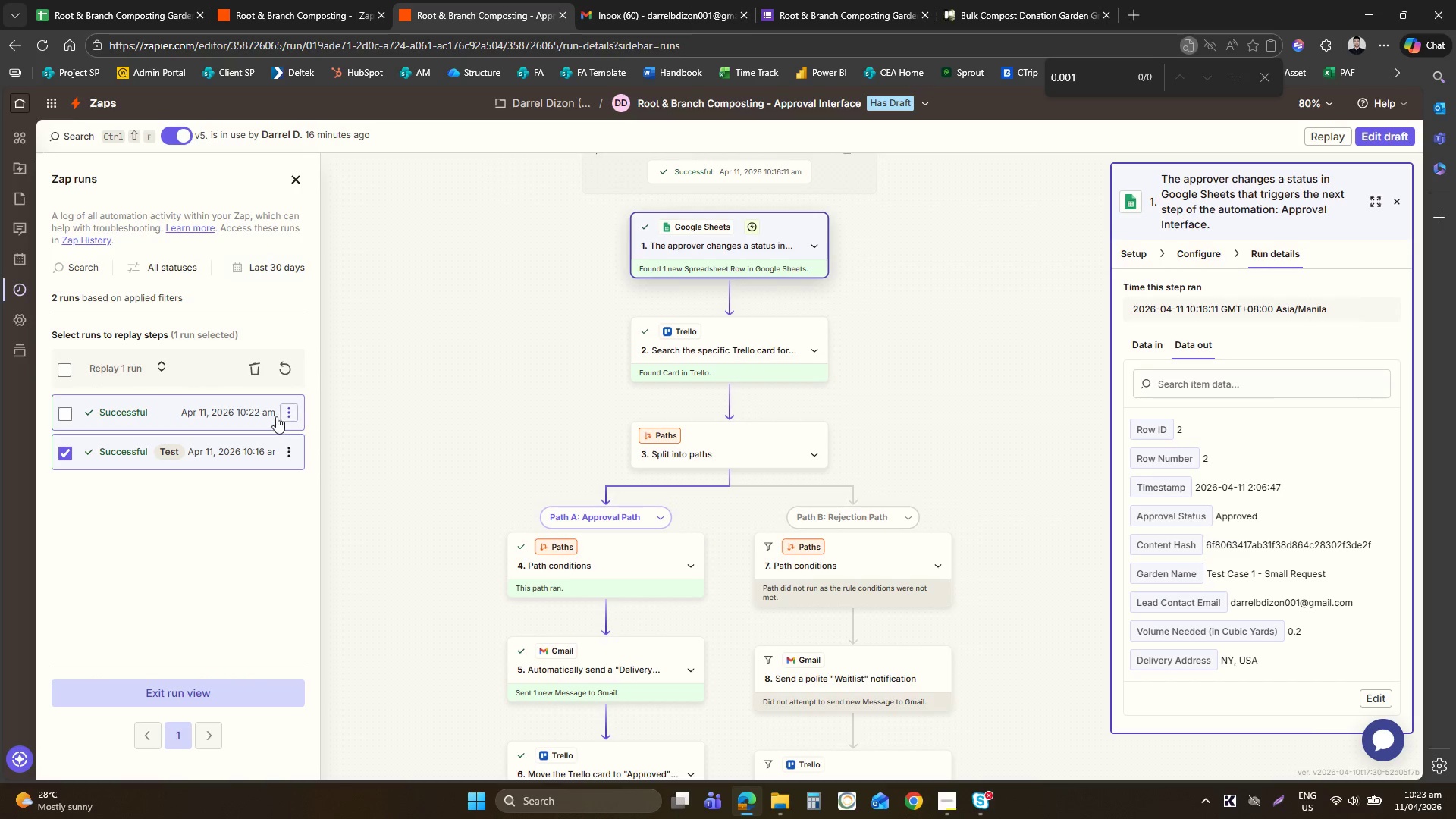 
right_click([245, 448])
 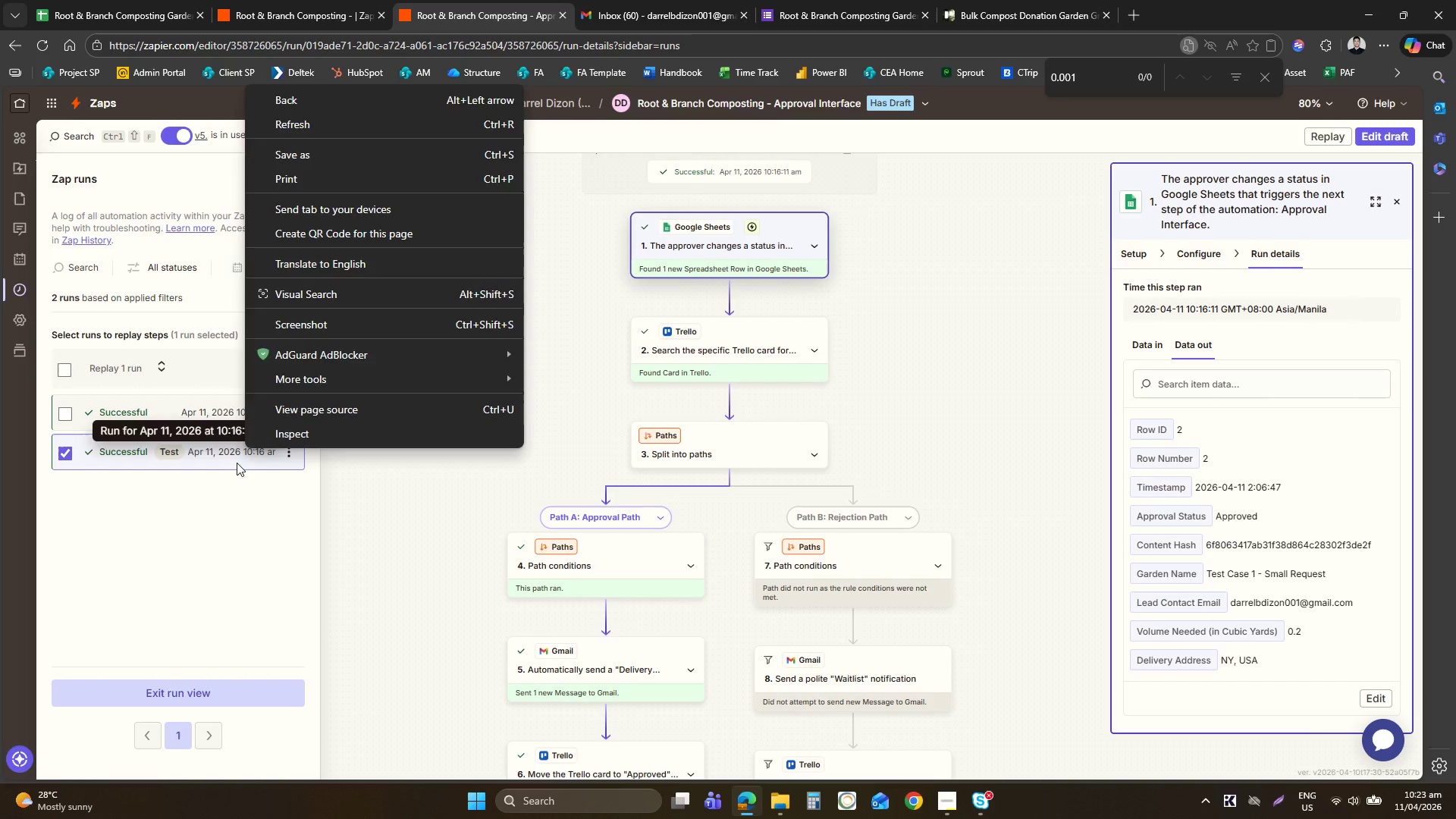 
left_click([237, 463])
 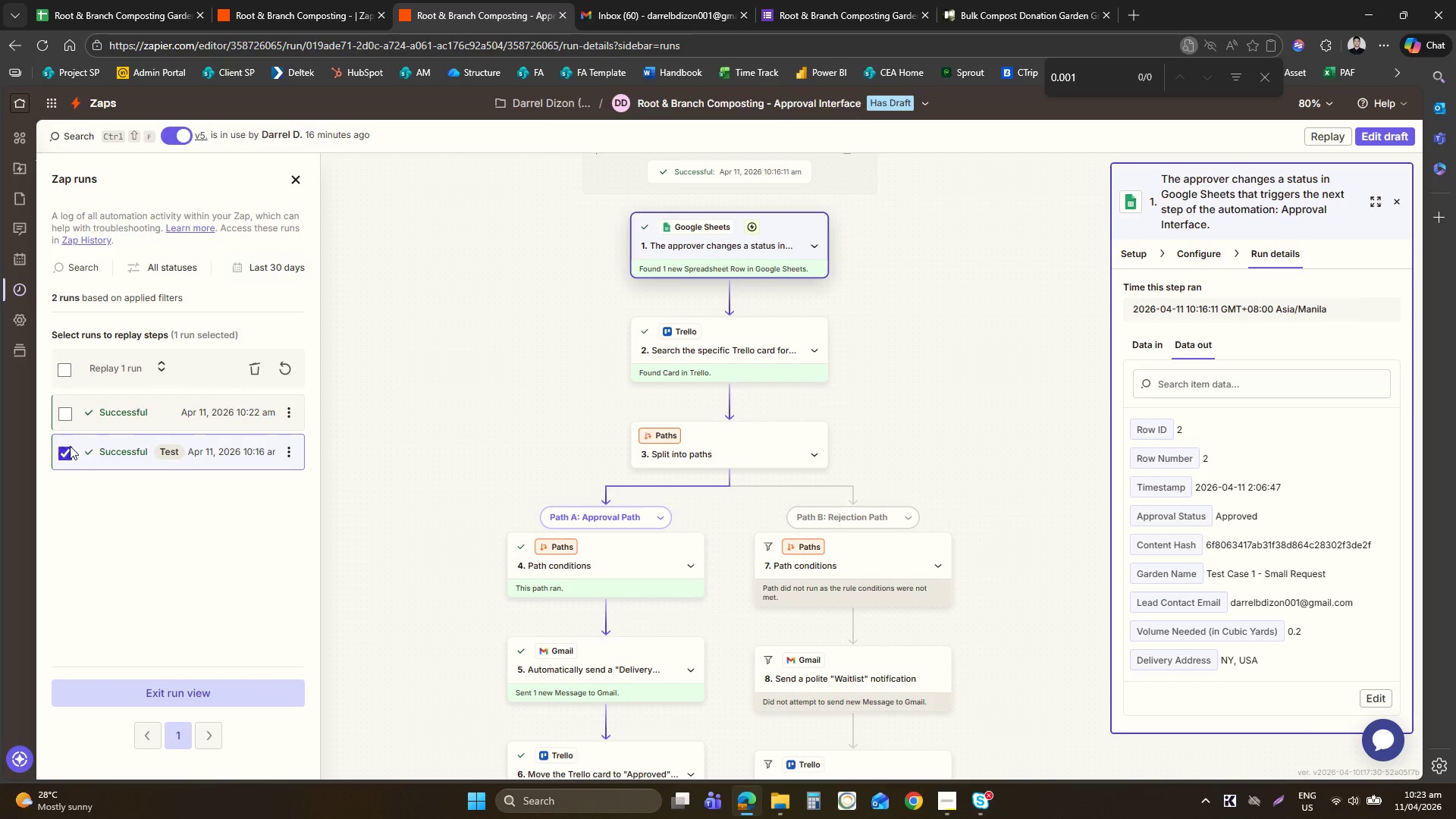 
left_click([68, 447])
 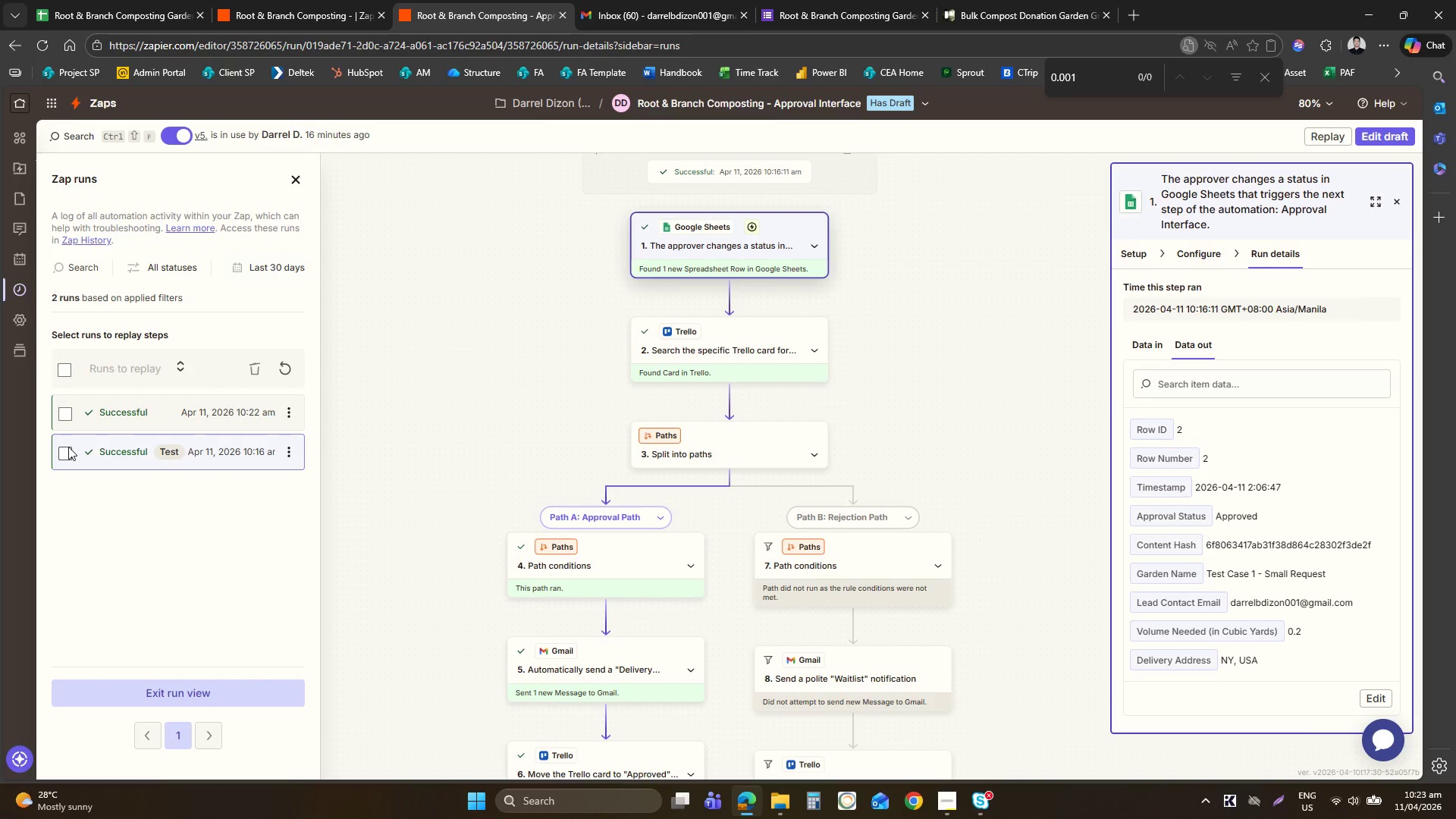 
left_click([68, 447])
 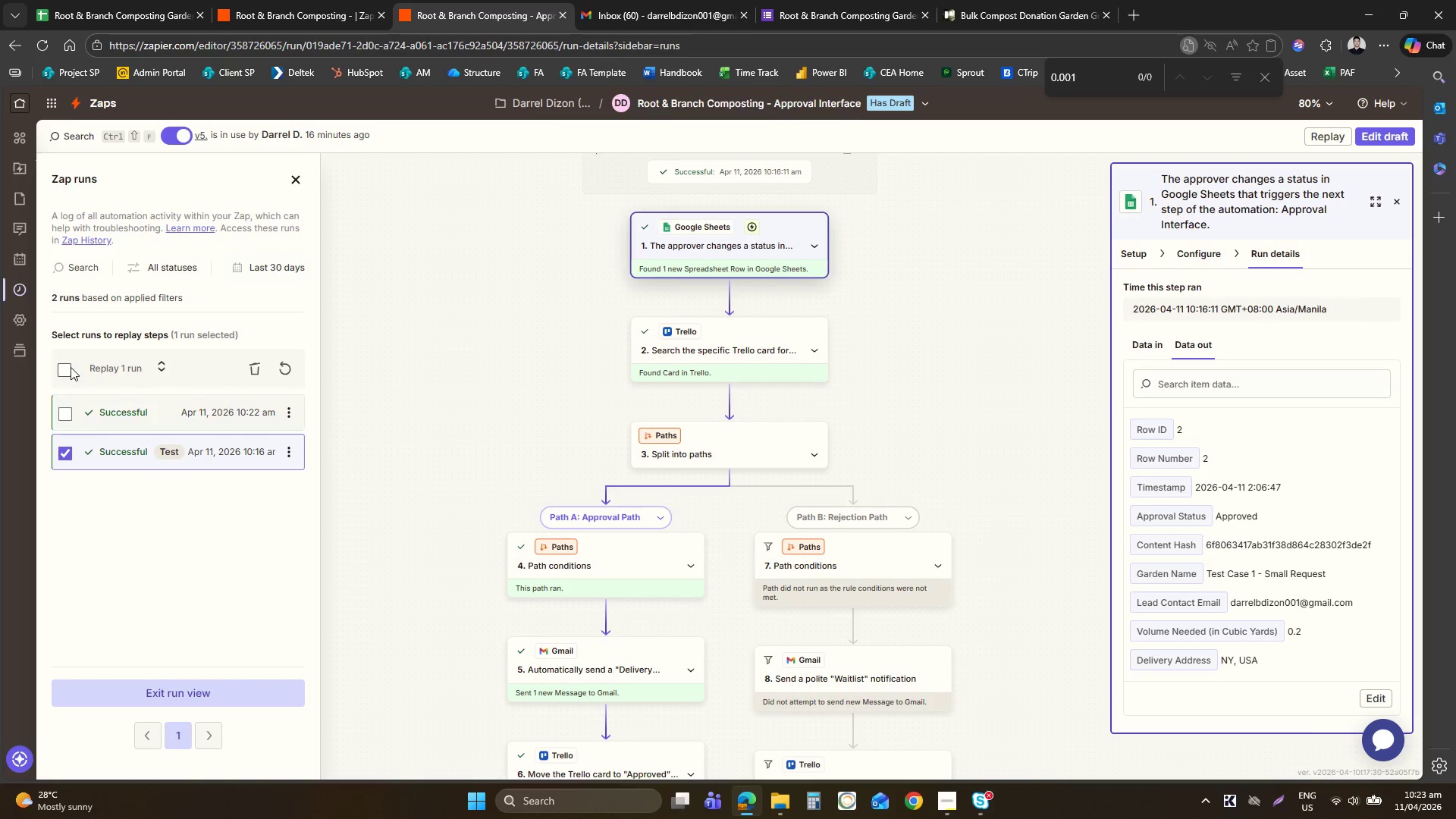 
left_click([71, 367])
 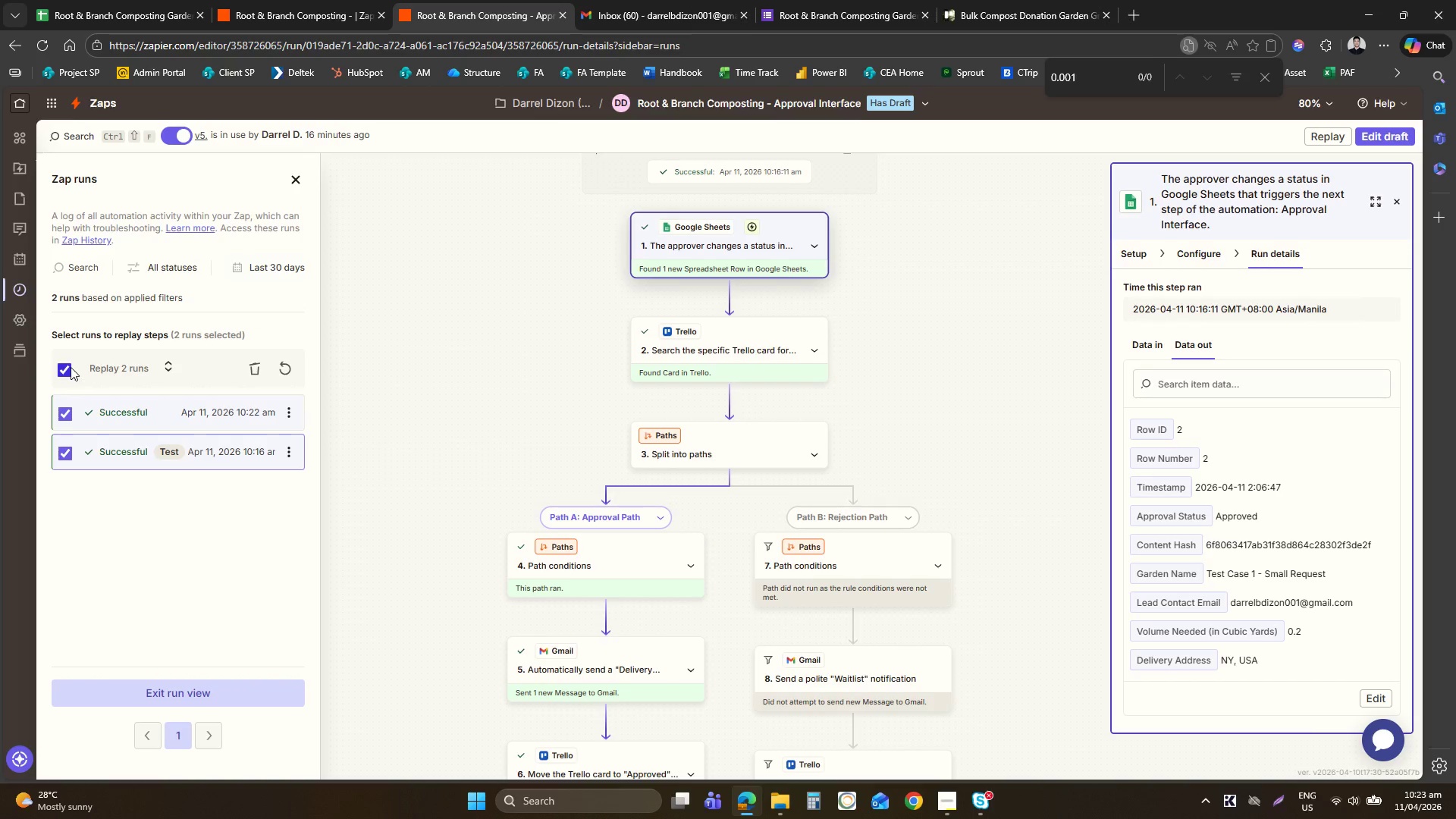 
left_click([71, 367])
 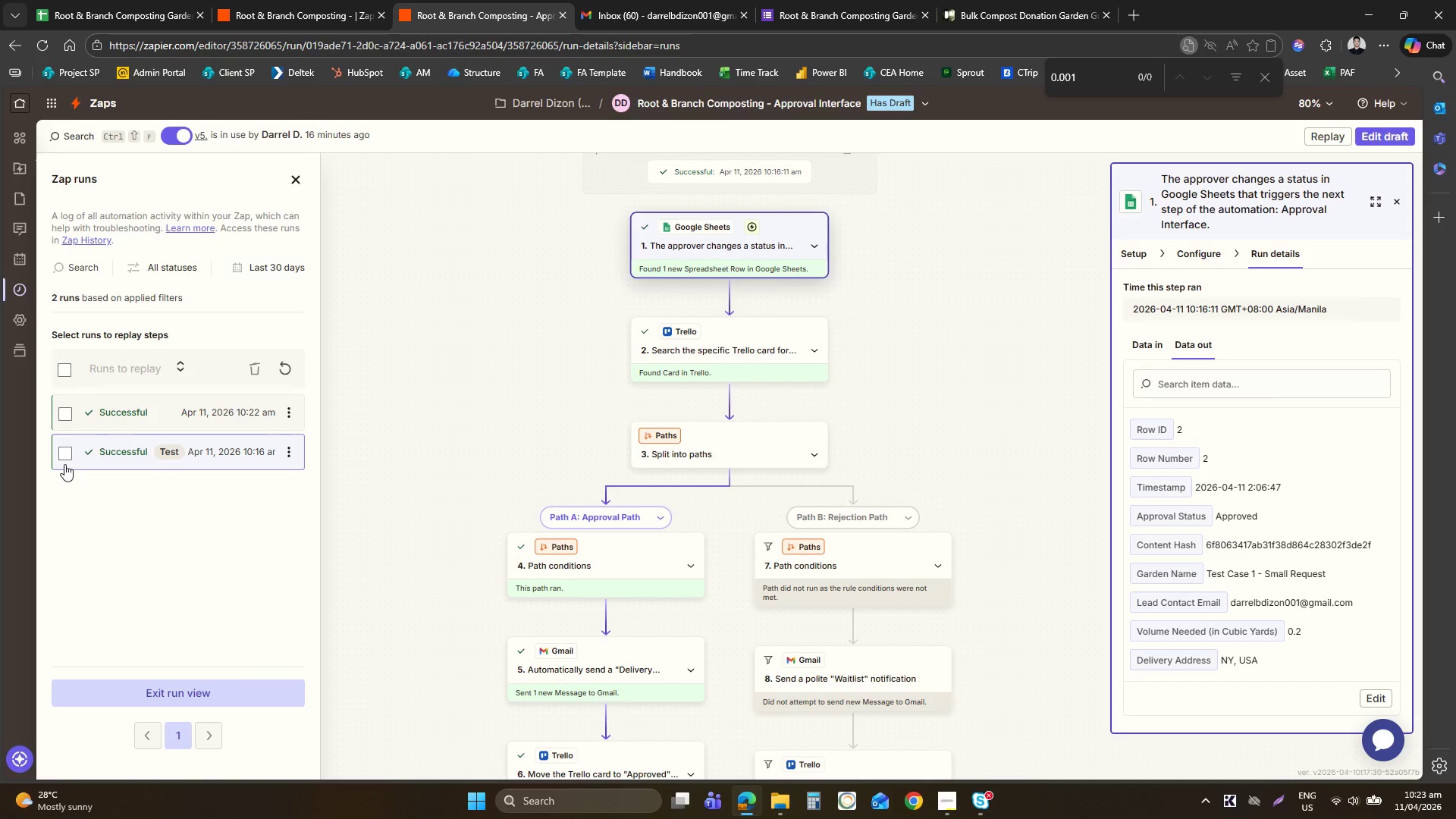 
left_click([68, 458])
 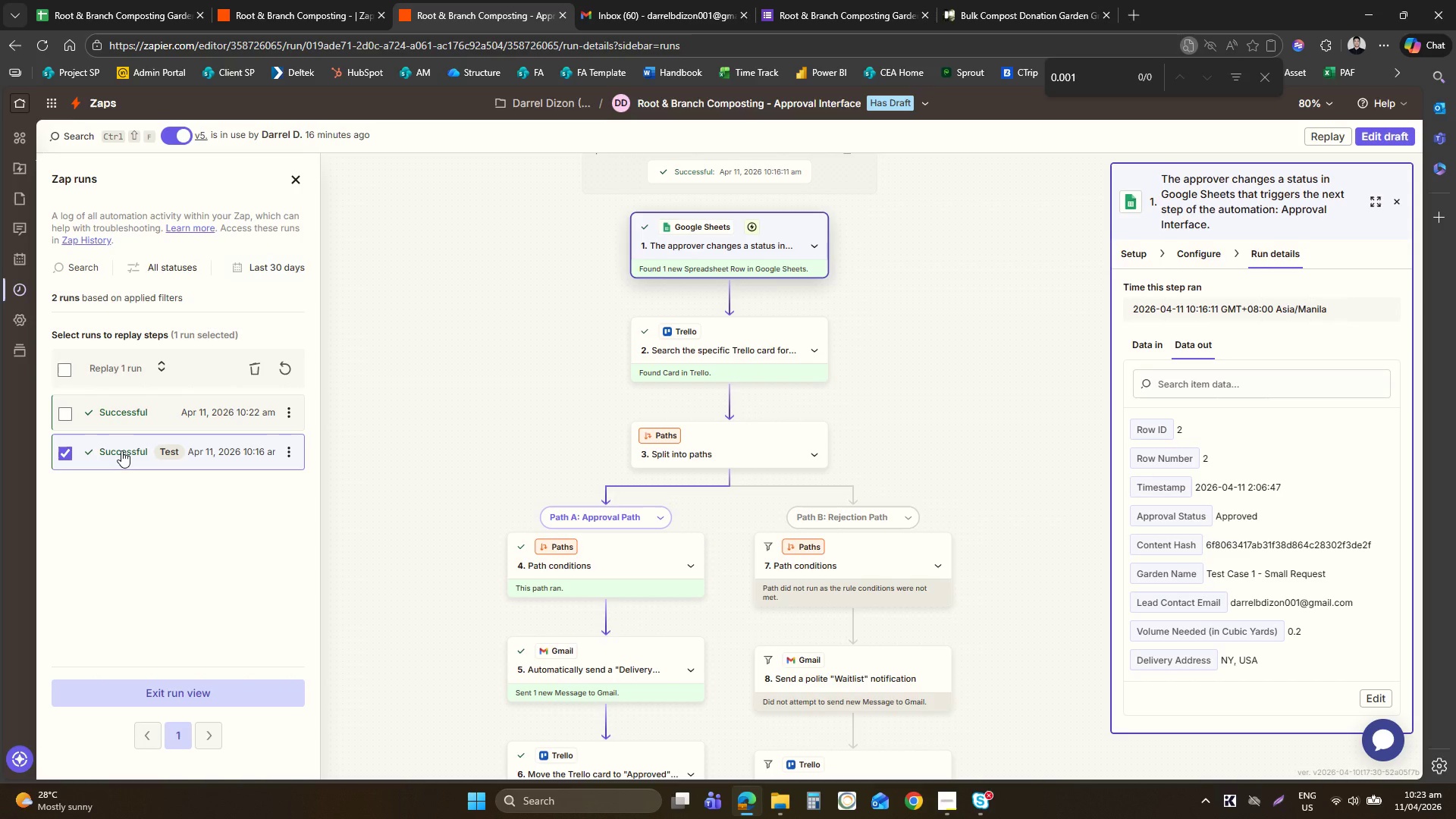 
right_click([121, 450])
 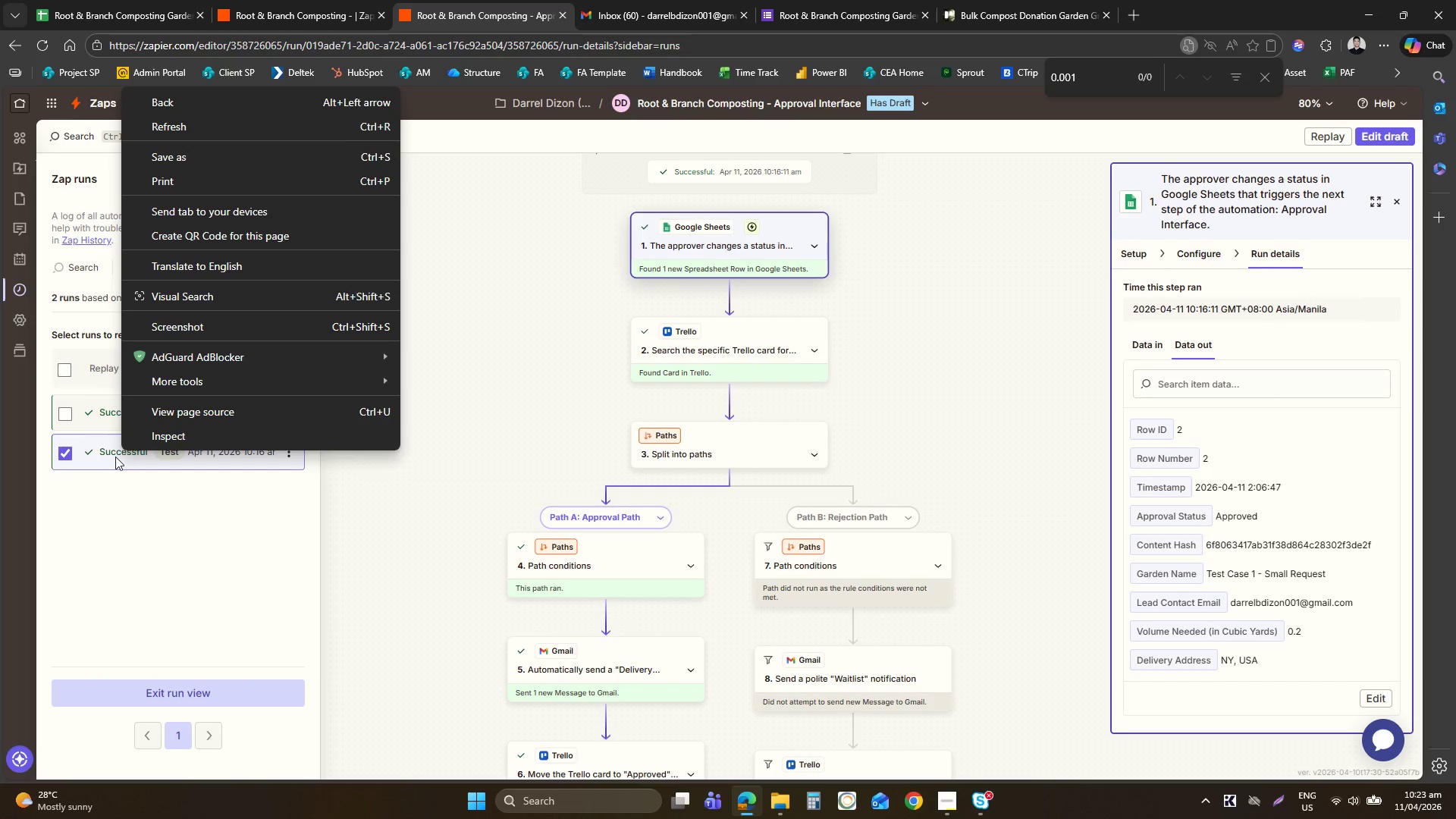 
left_click([115, 457])
 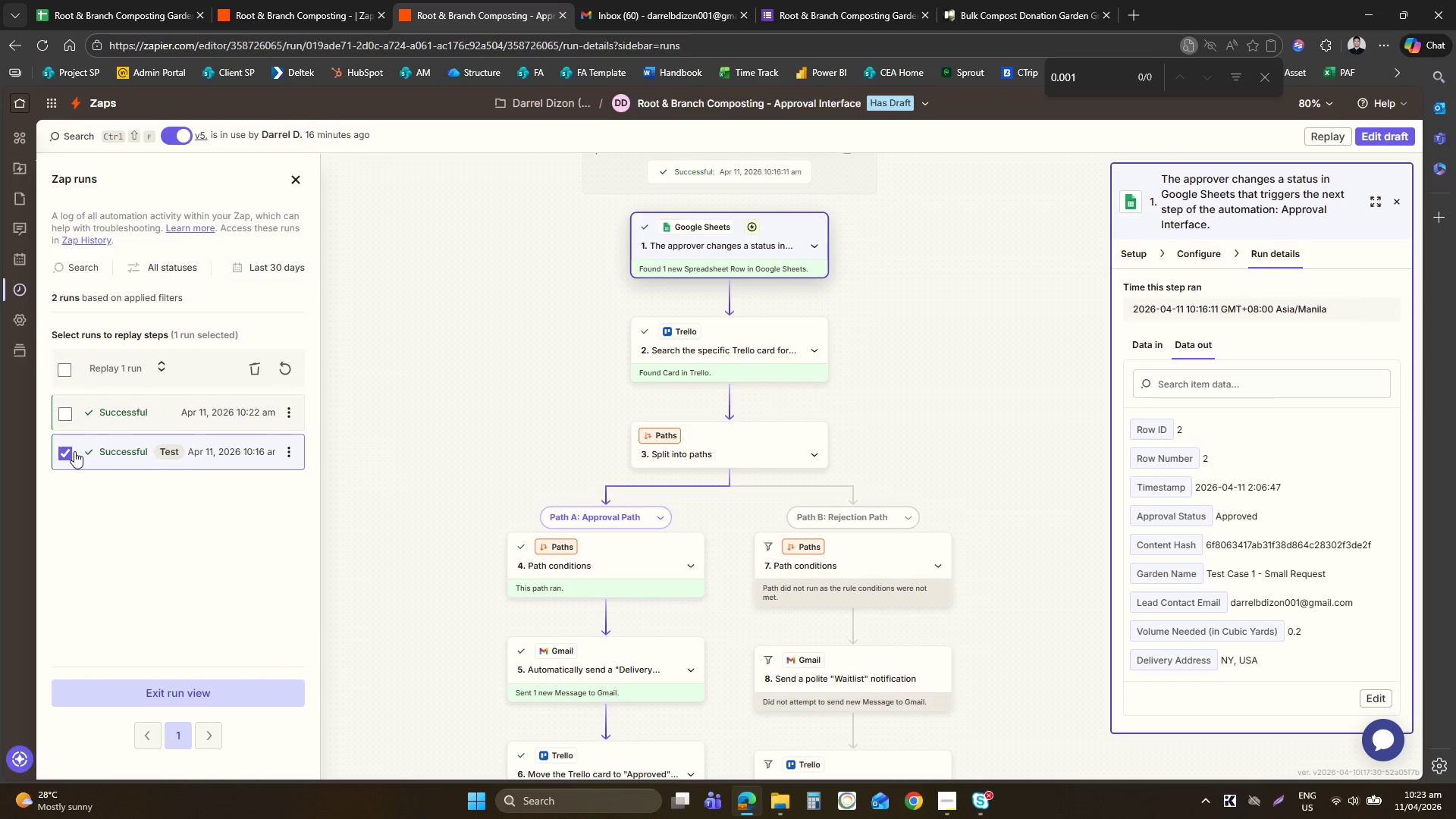 
left_click([74, 451])
 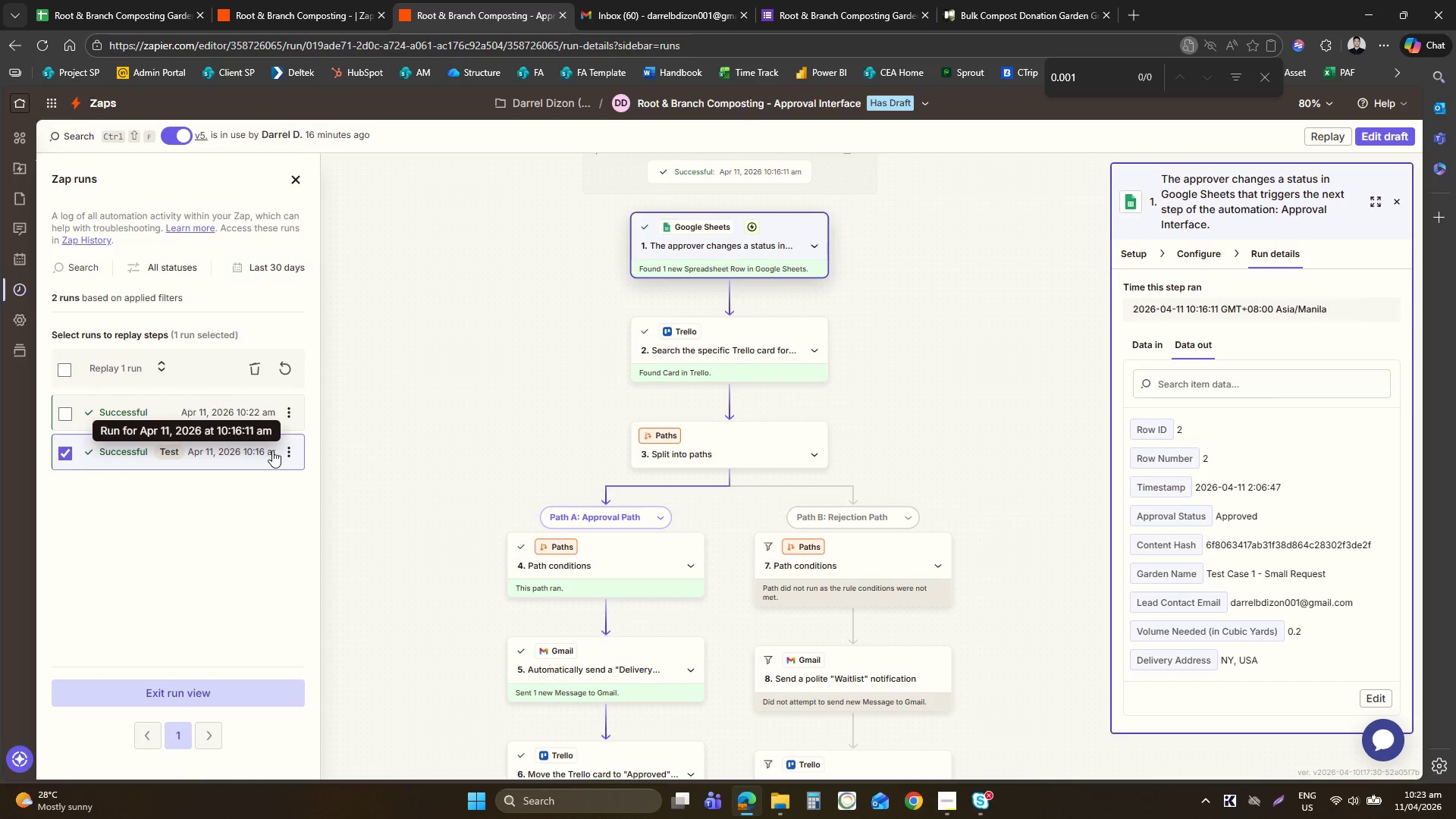 
left_click([293, 450])
 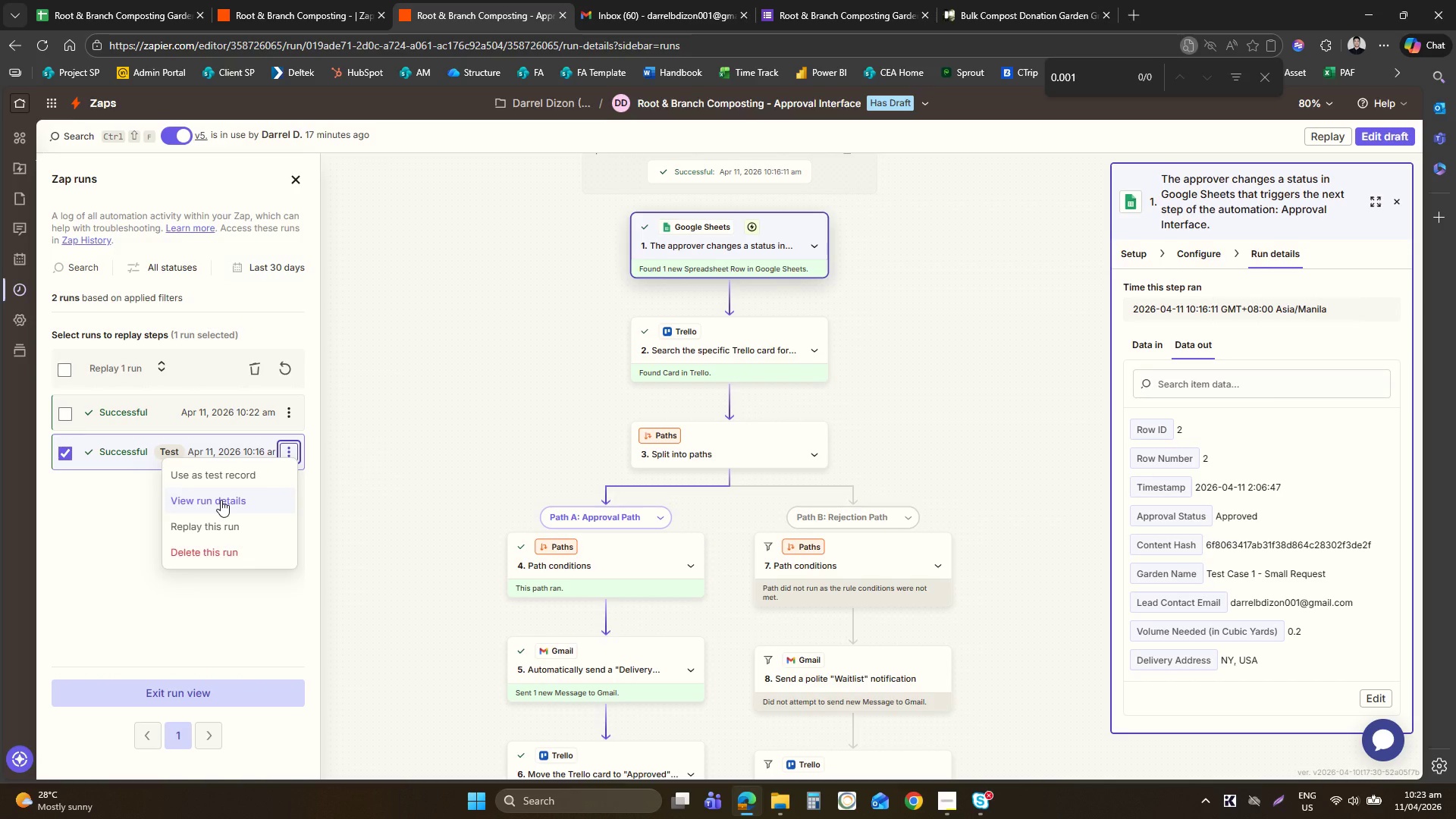 
left_click([209, 518])
 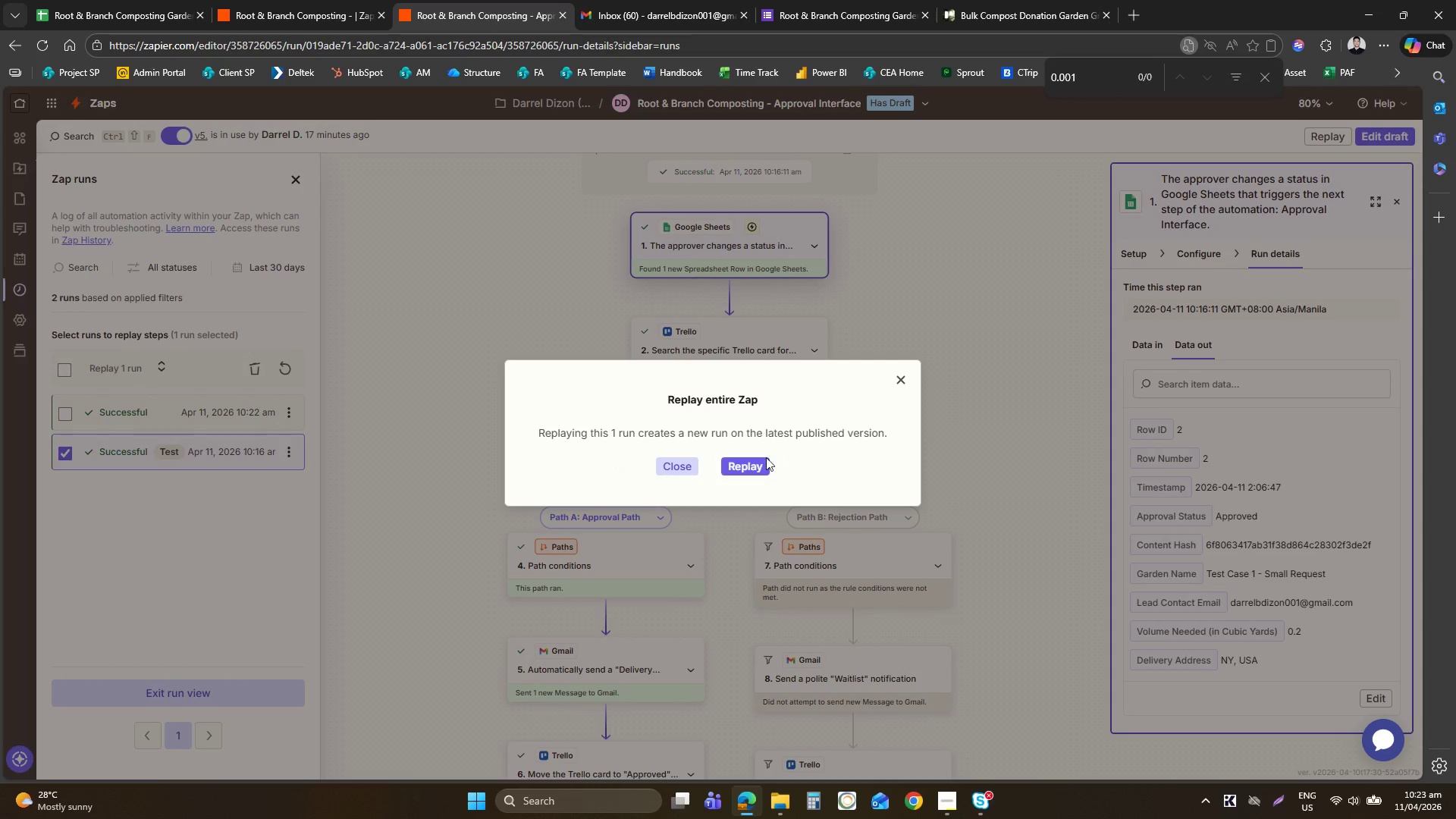 
left_click([748, 461])
 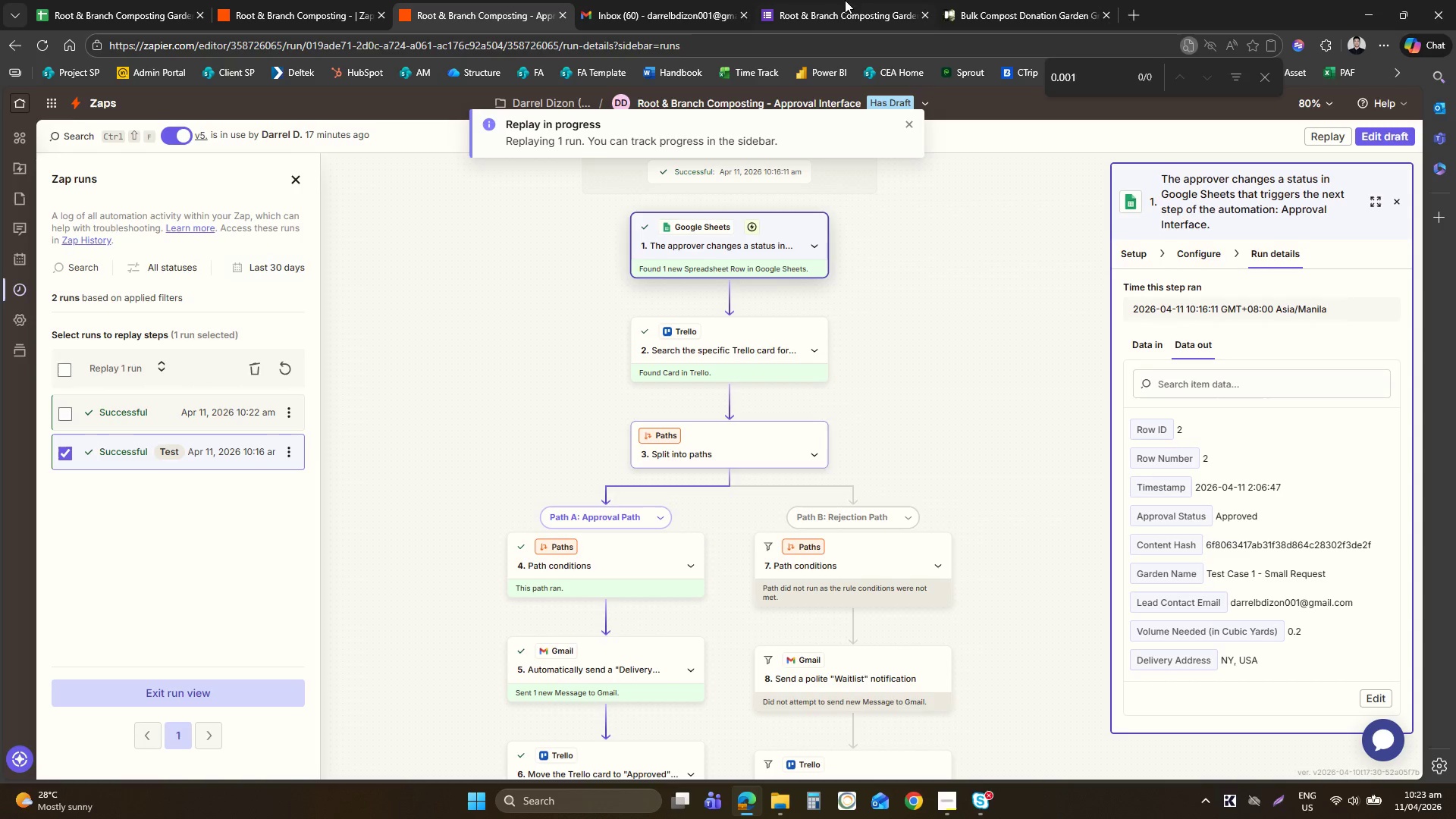 
left_click([843, 0])
 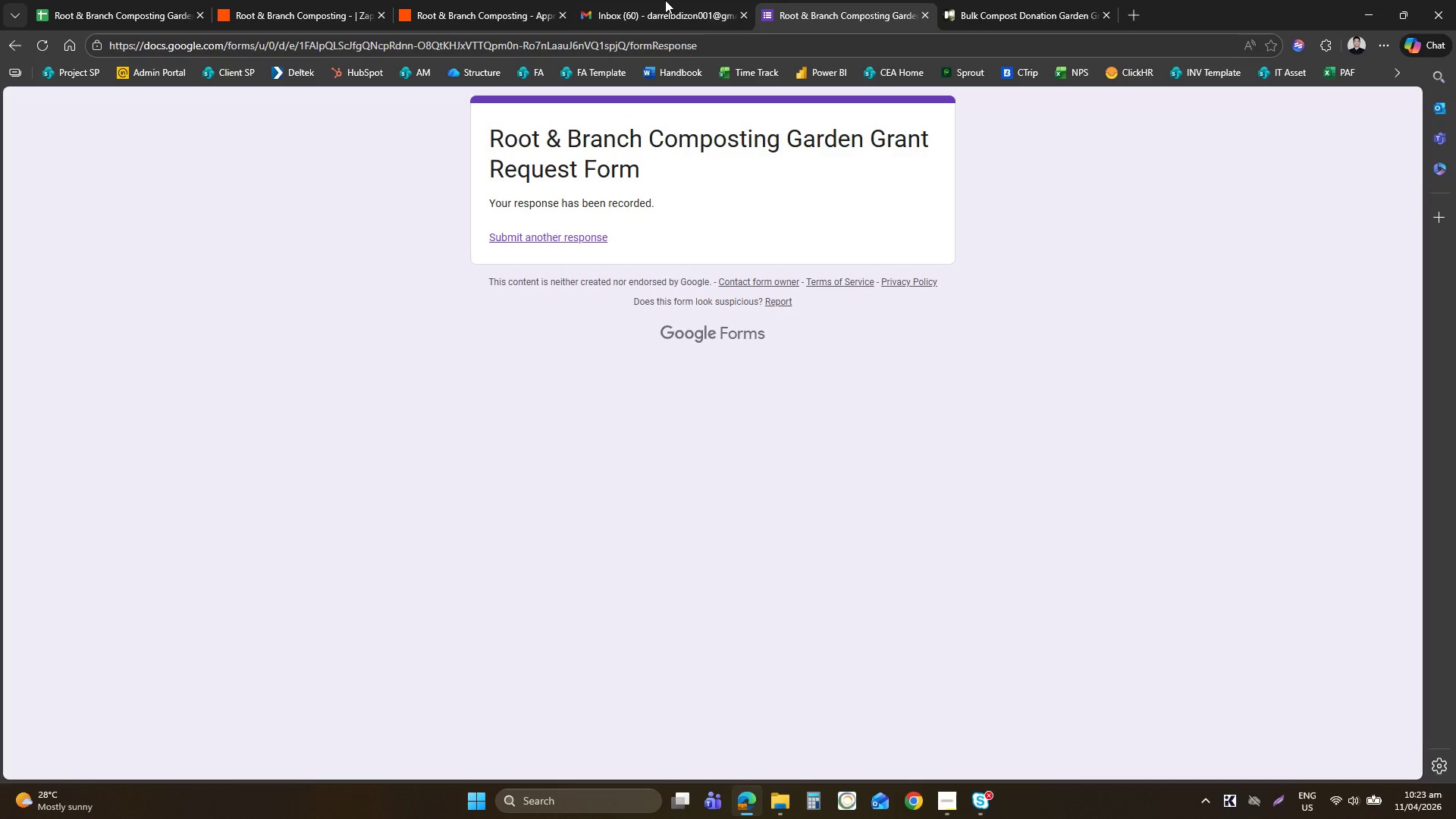 
left_click([658, 0])
 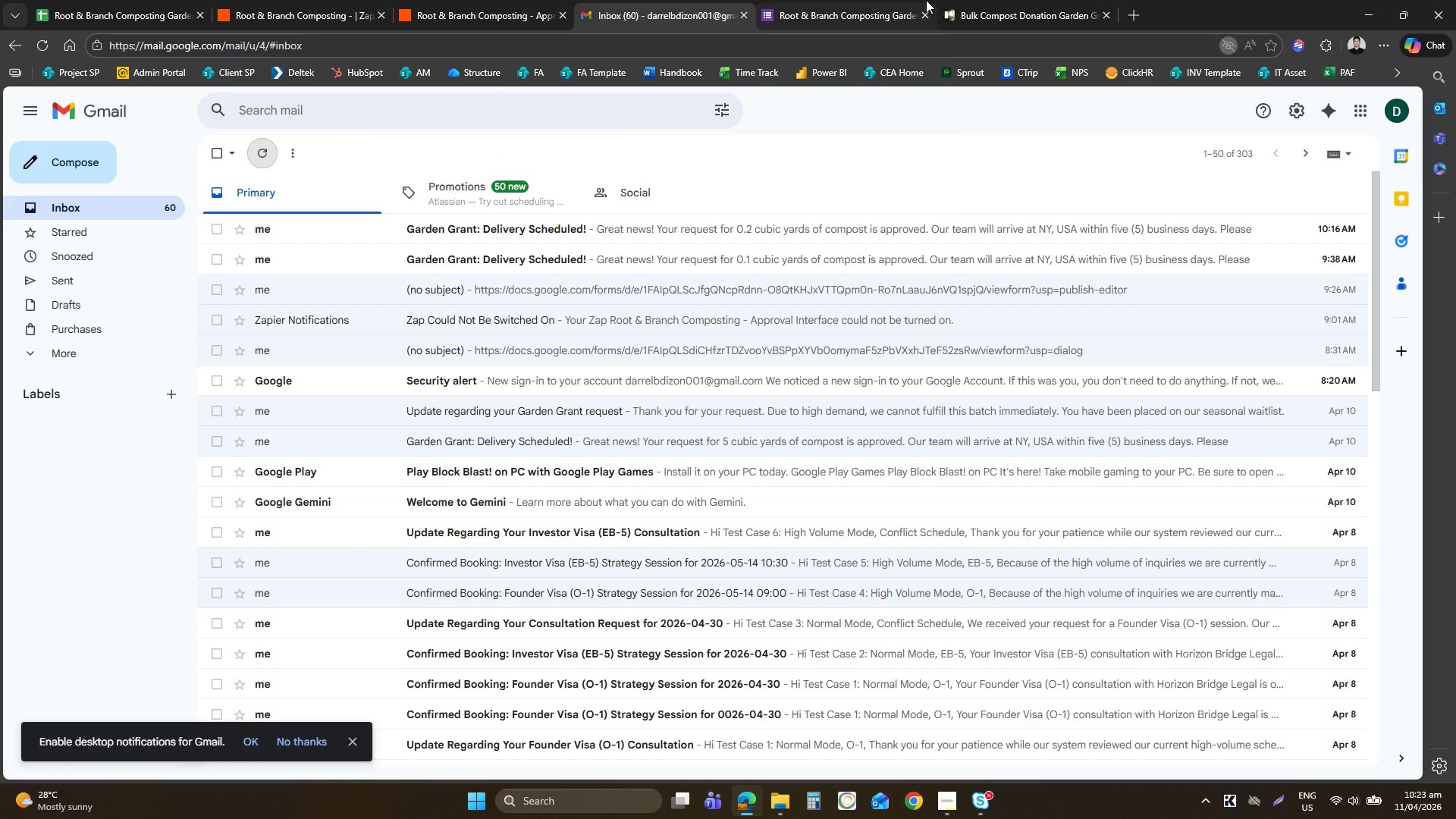 
left_click([959, 0])
 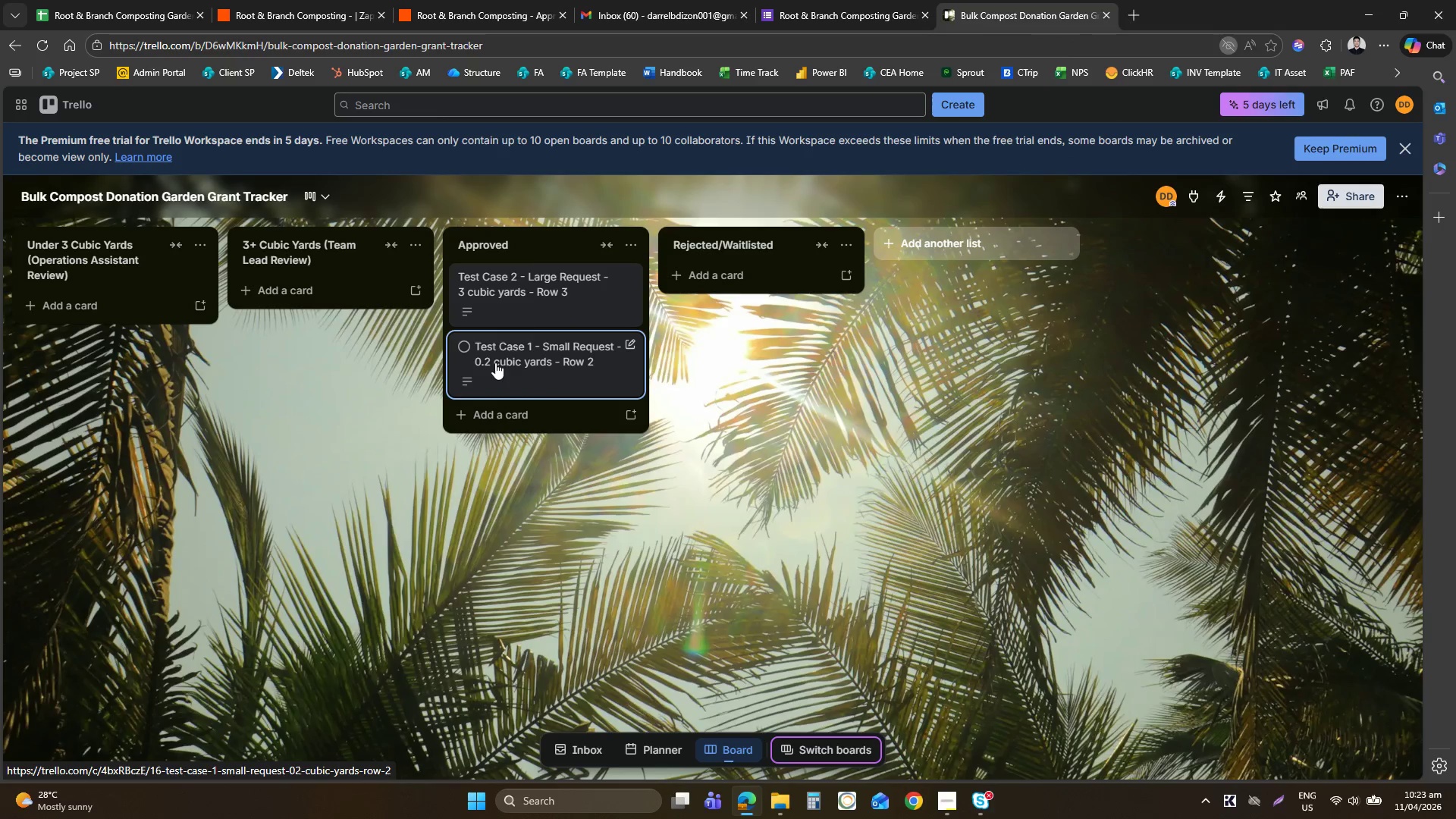 
left_click_drag(start_coordinate=[549, 348], to_coordinate=[552, 292])
 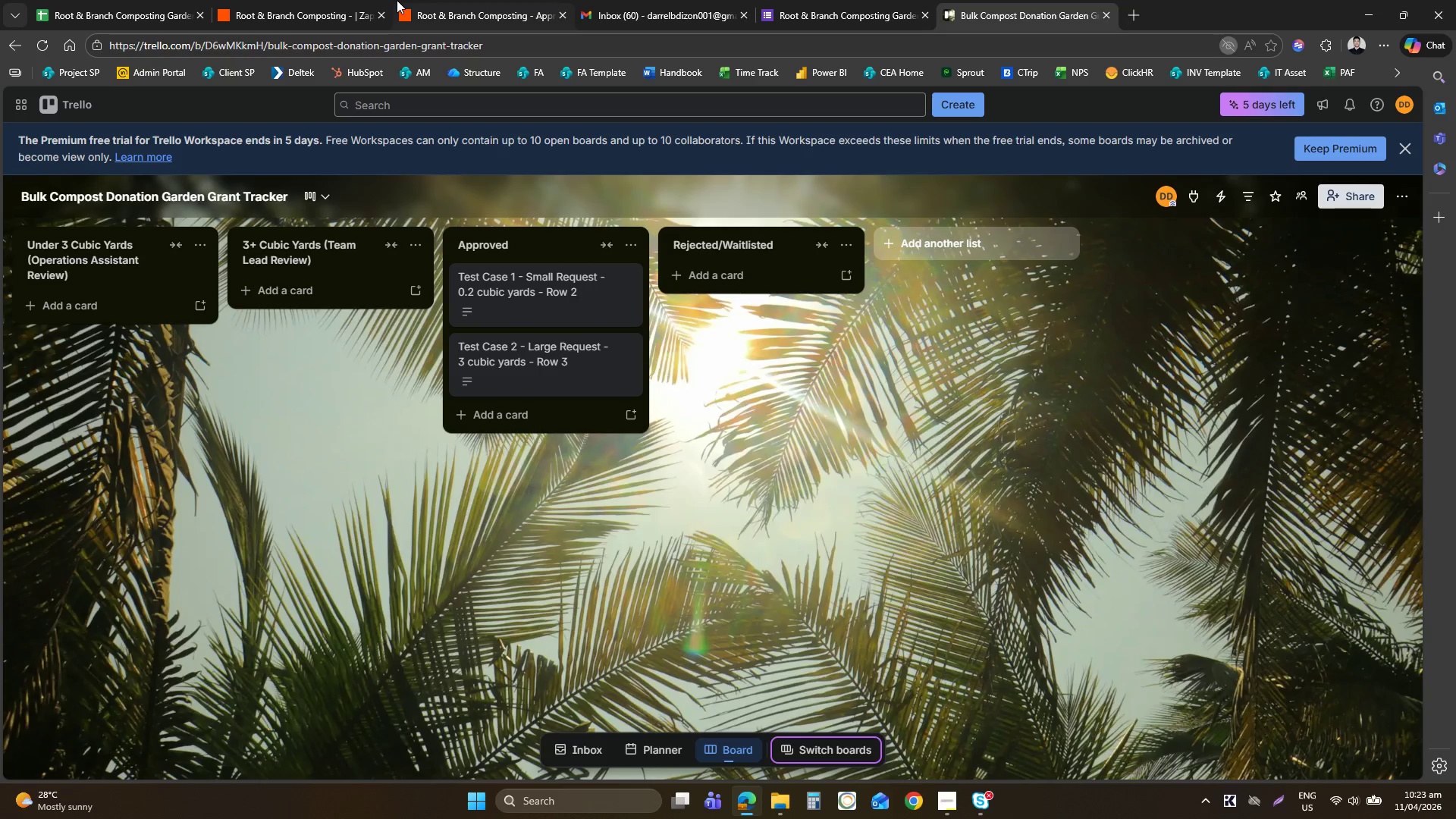 
mouse_move([471, -15])
 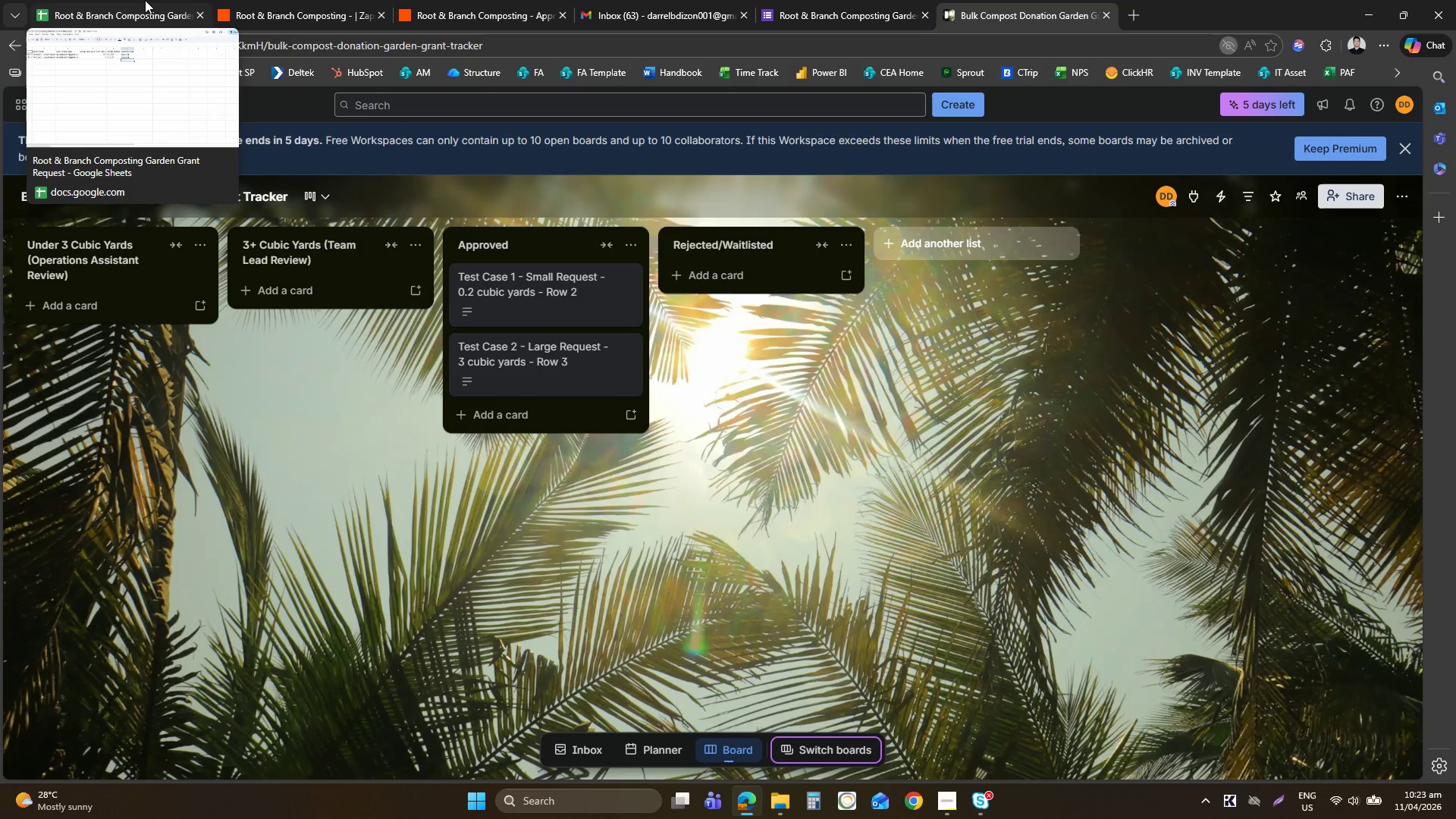 
left_click([145, 0])
 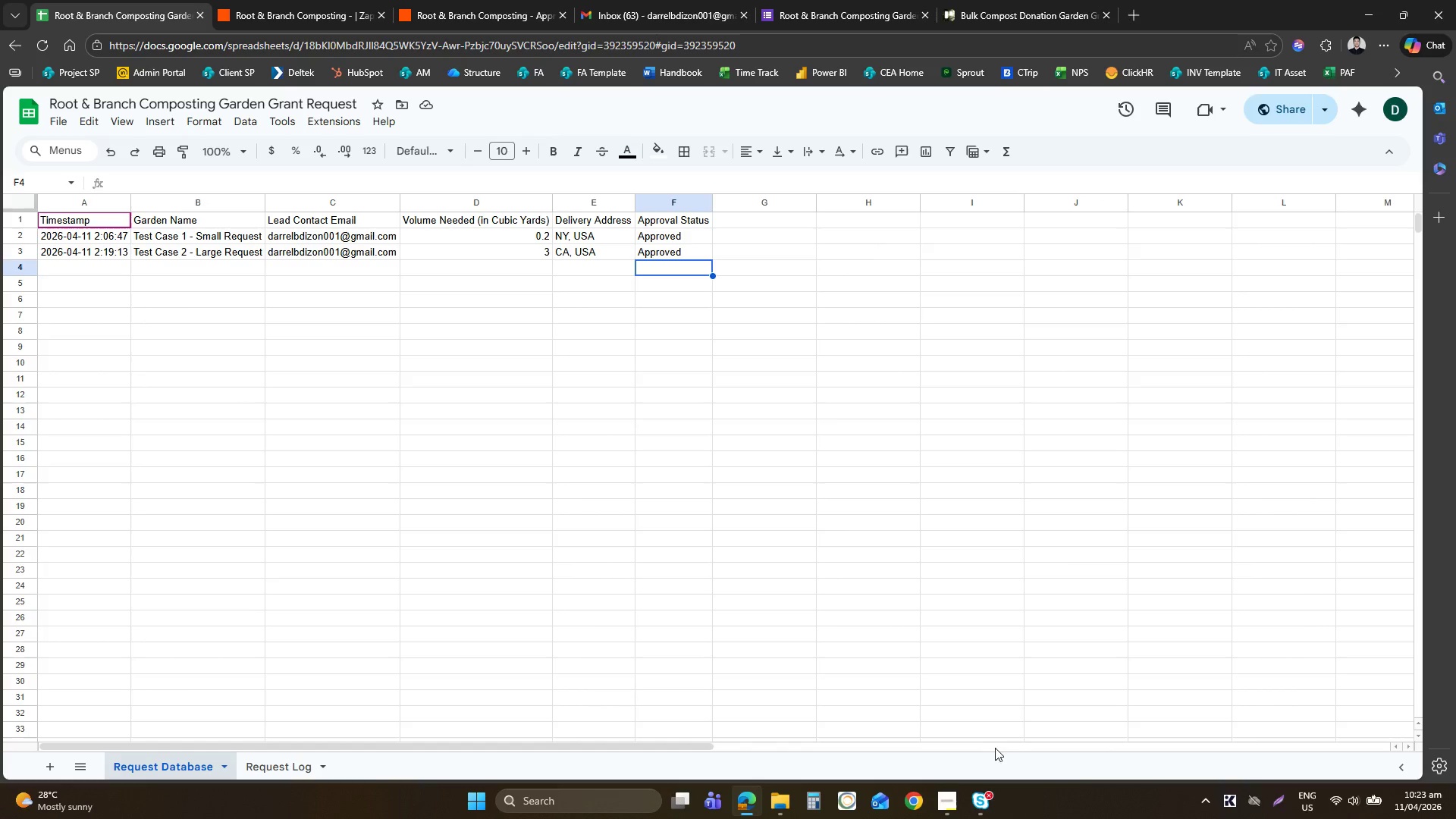 
left_click([940, 795])